 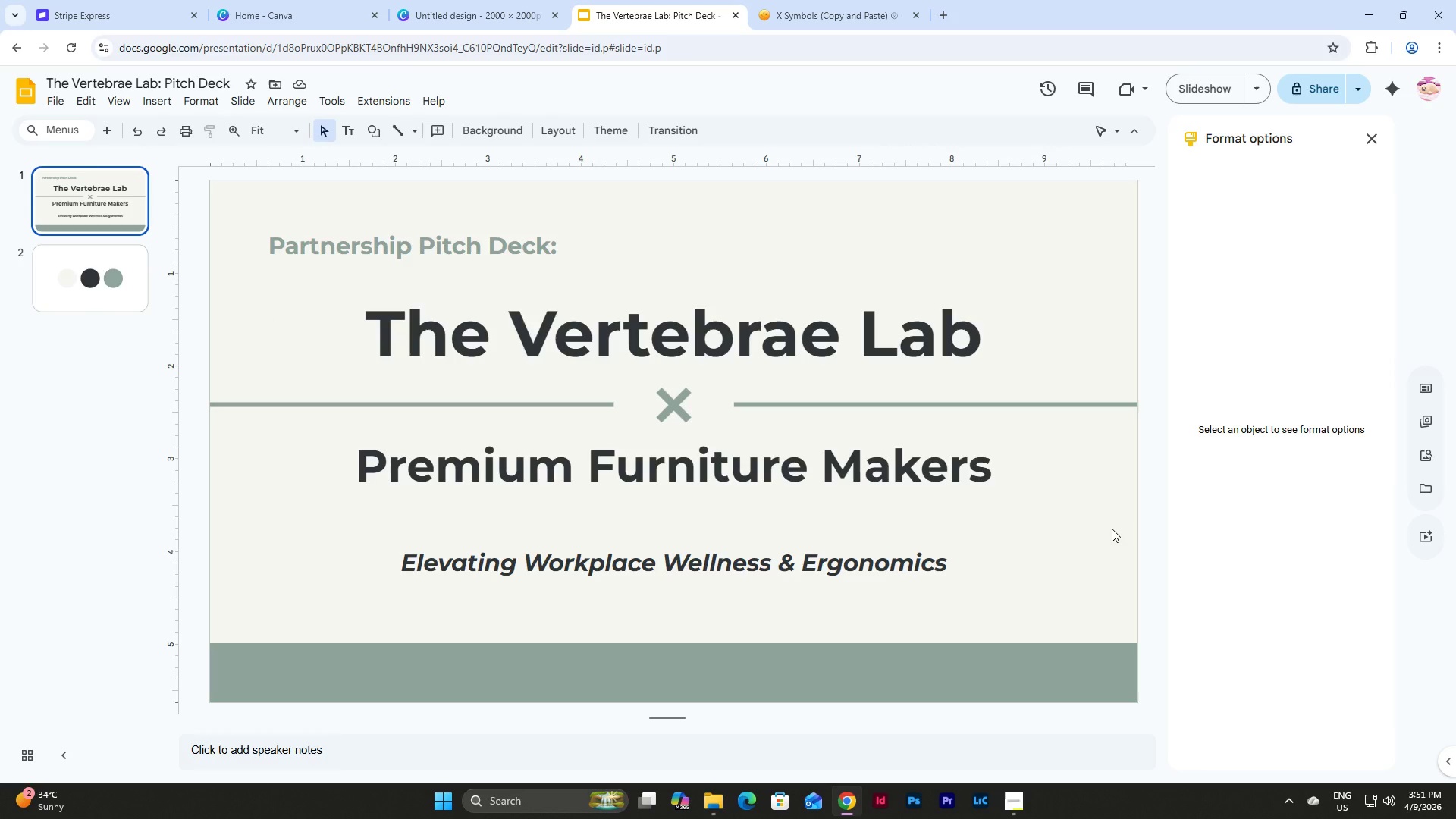 
left_click([131, 202])
 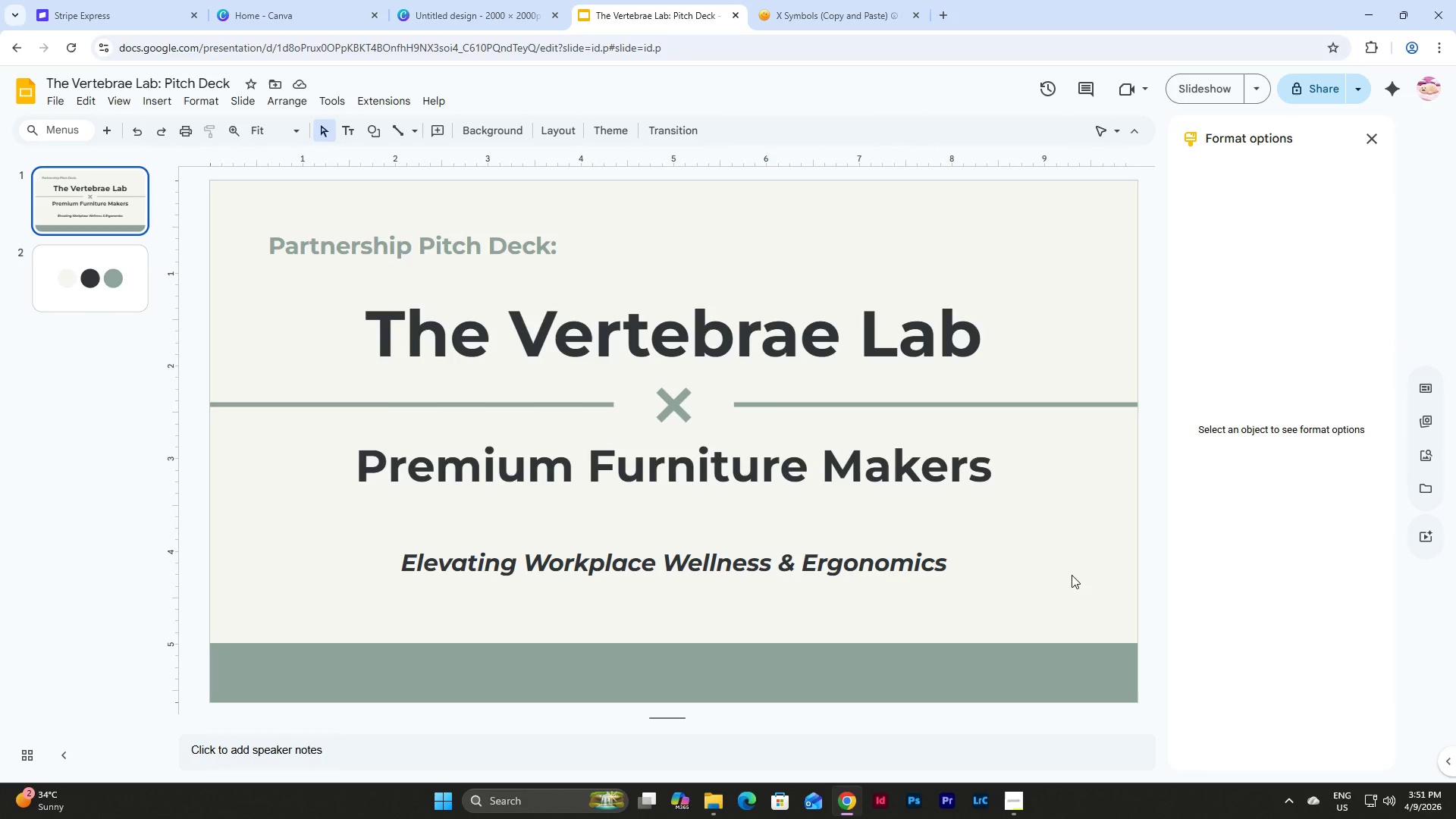 
wait(7.2)
 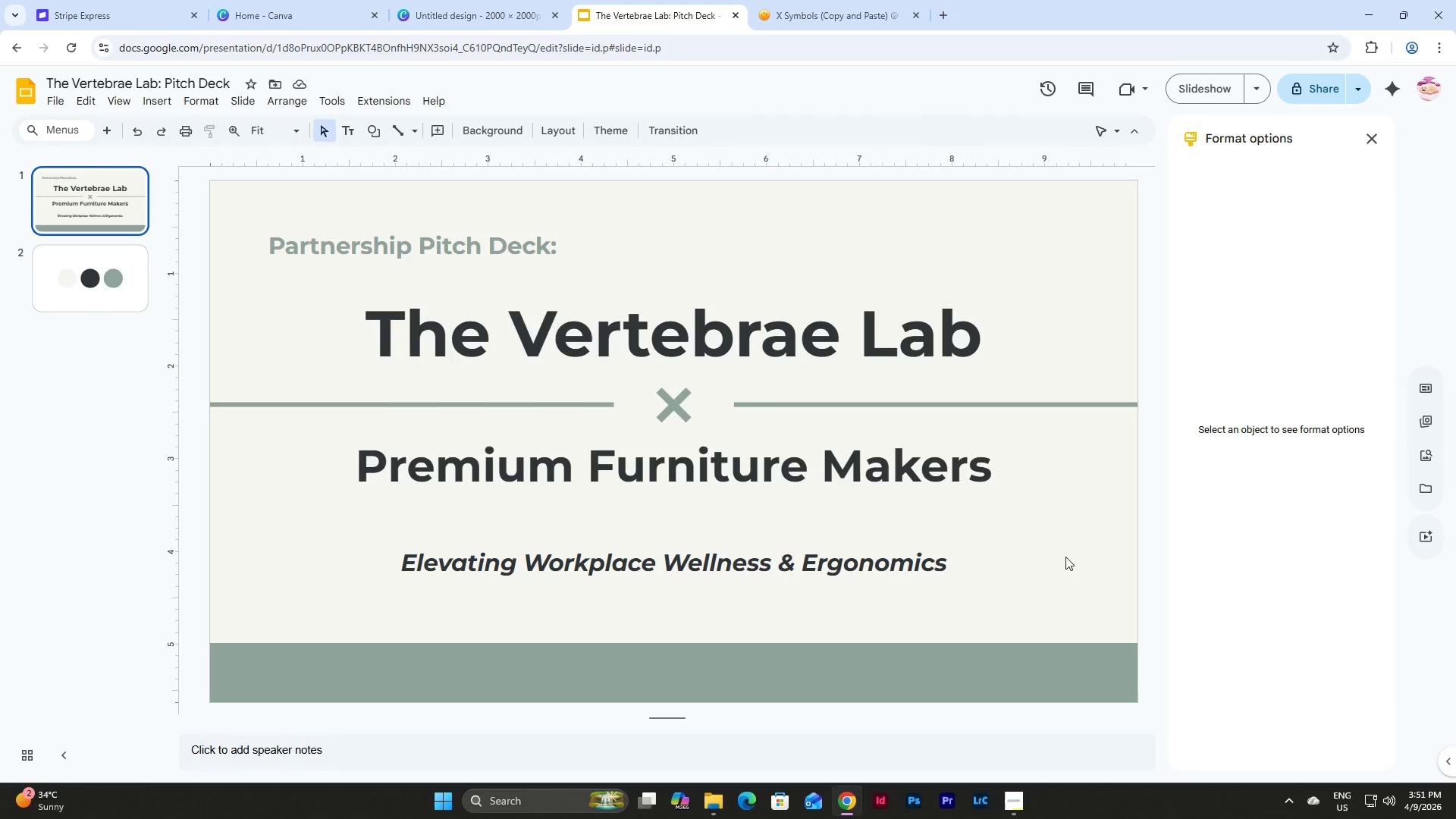 
left_click([1203, 83])
 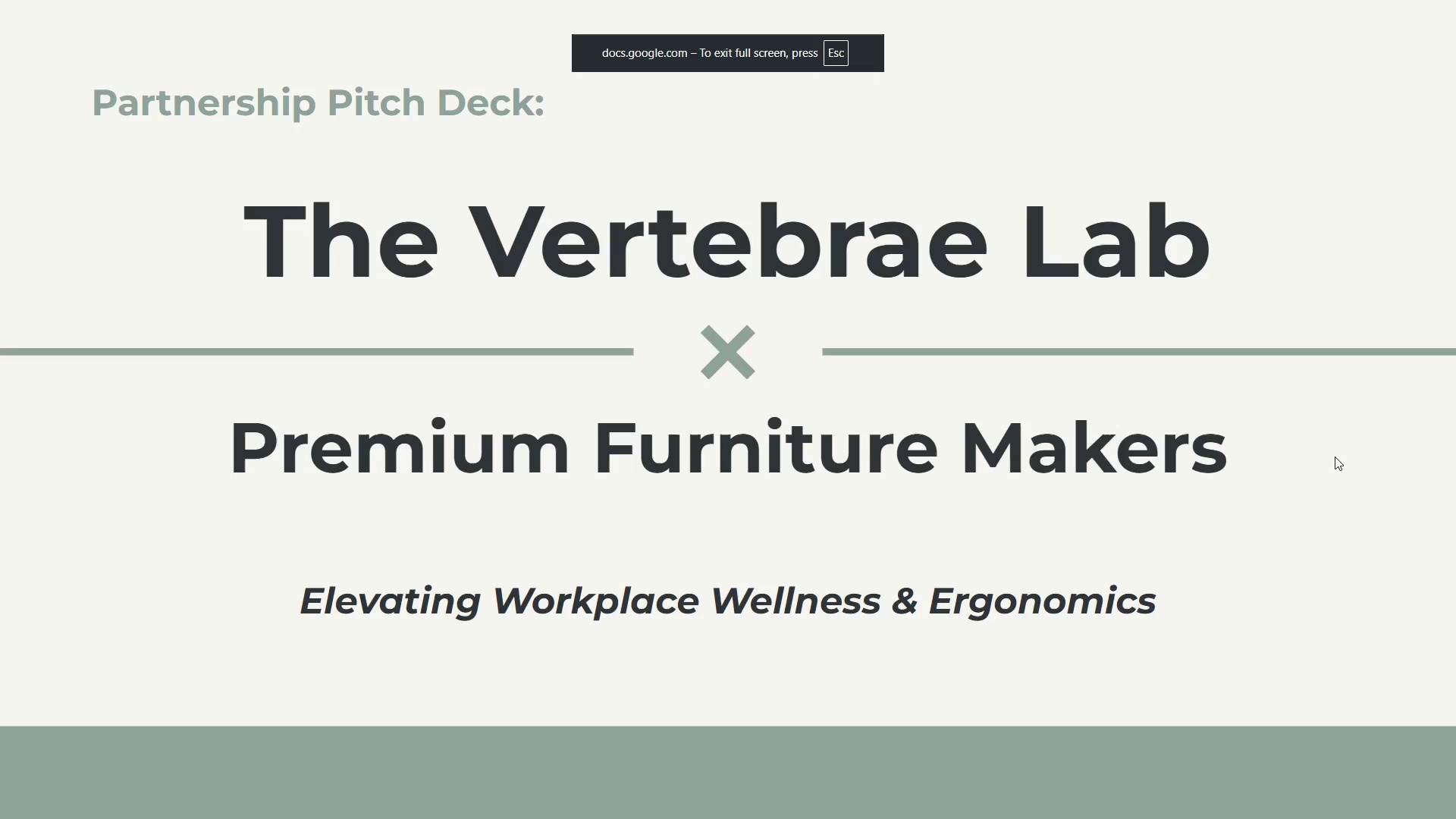 
key(Escape)
 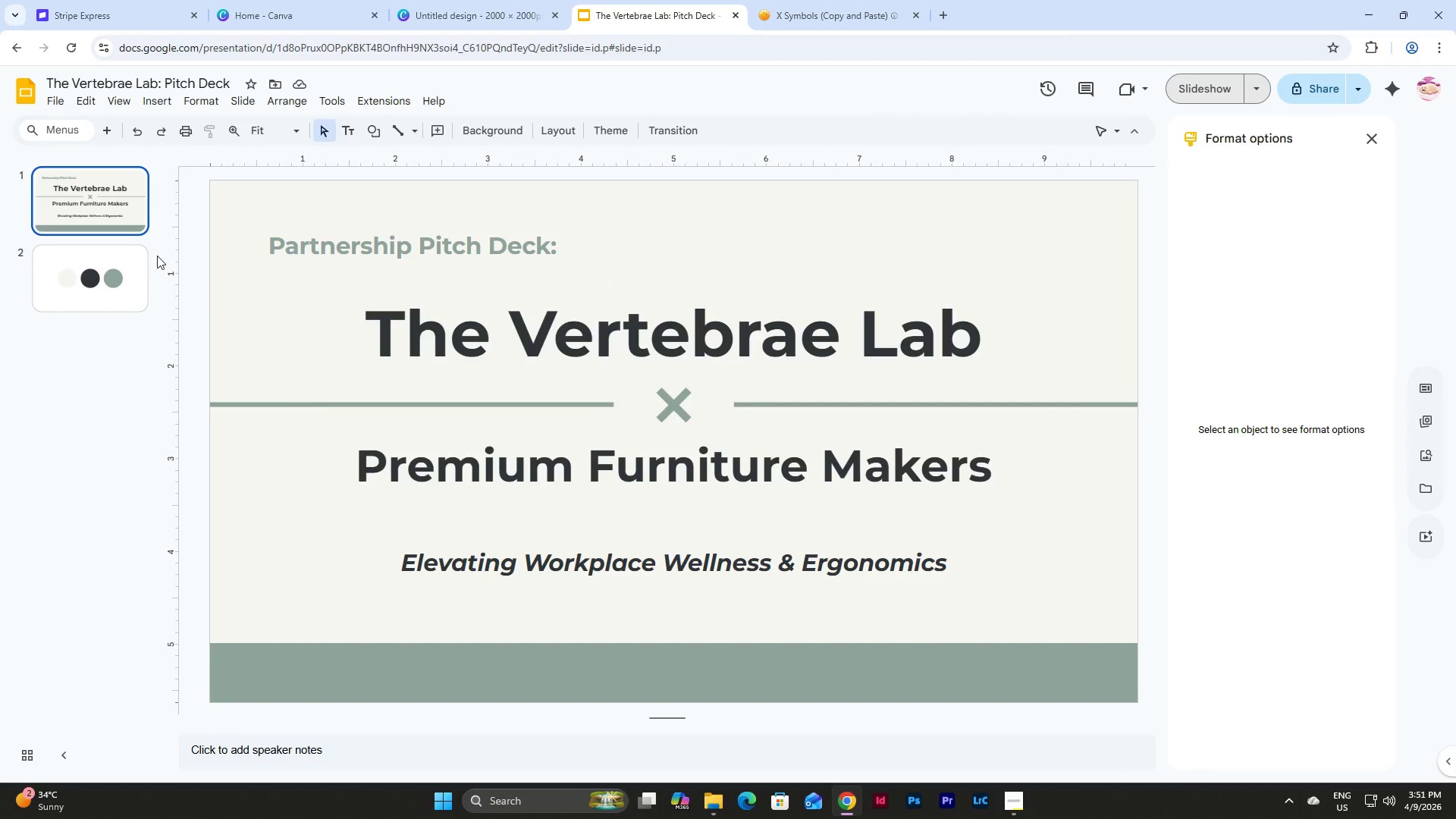 
left_click([80, 202])
 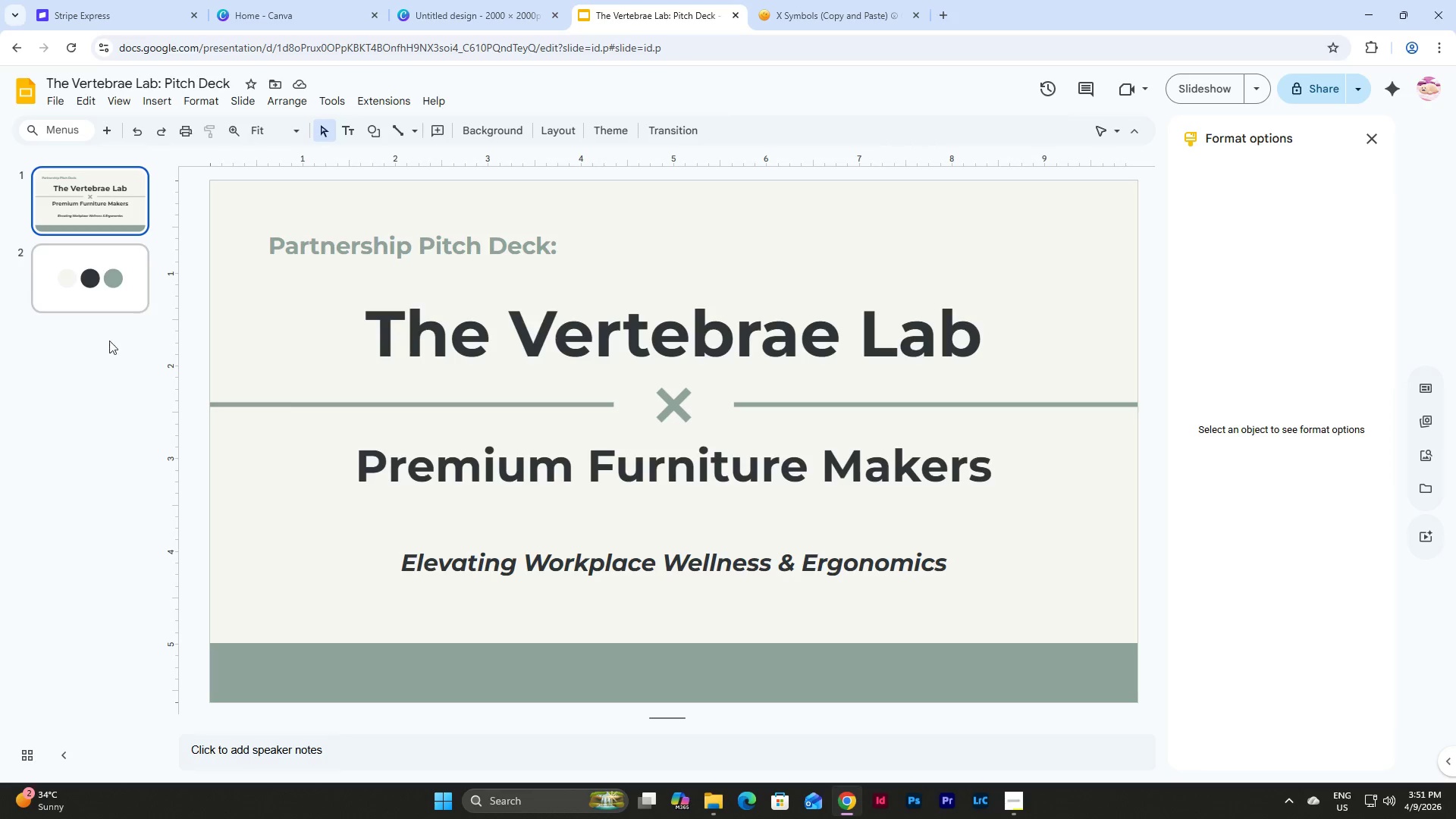 
left_click([451, 229])
 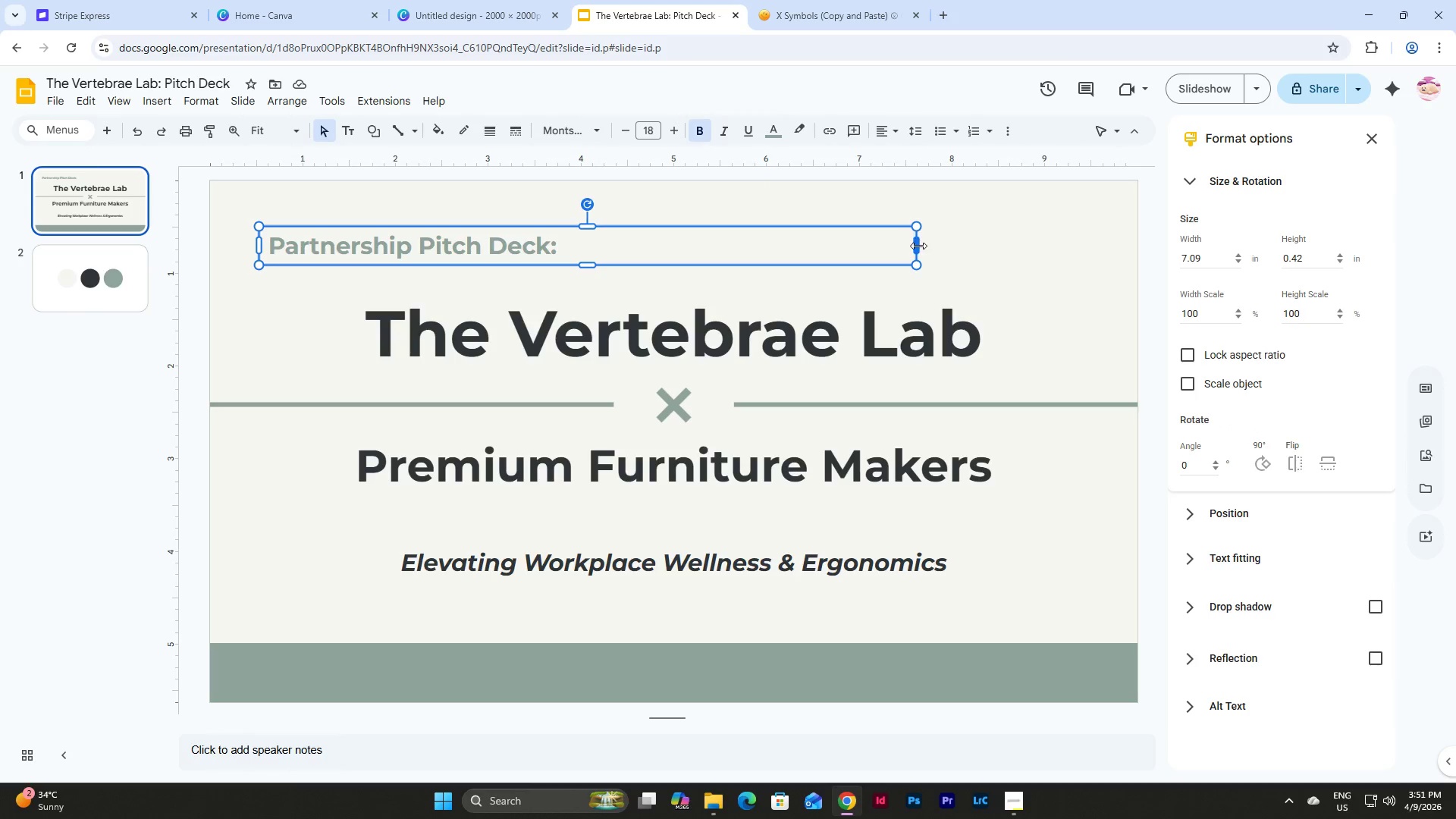 
left_click_drag(start_coordinate=[918, 246], to_coordinate=[592, 249])
 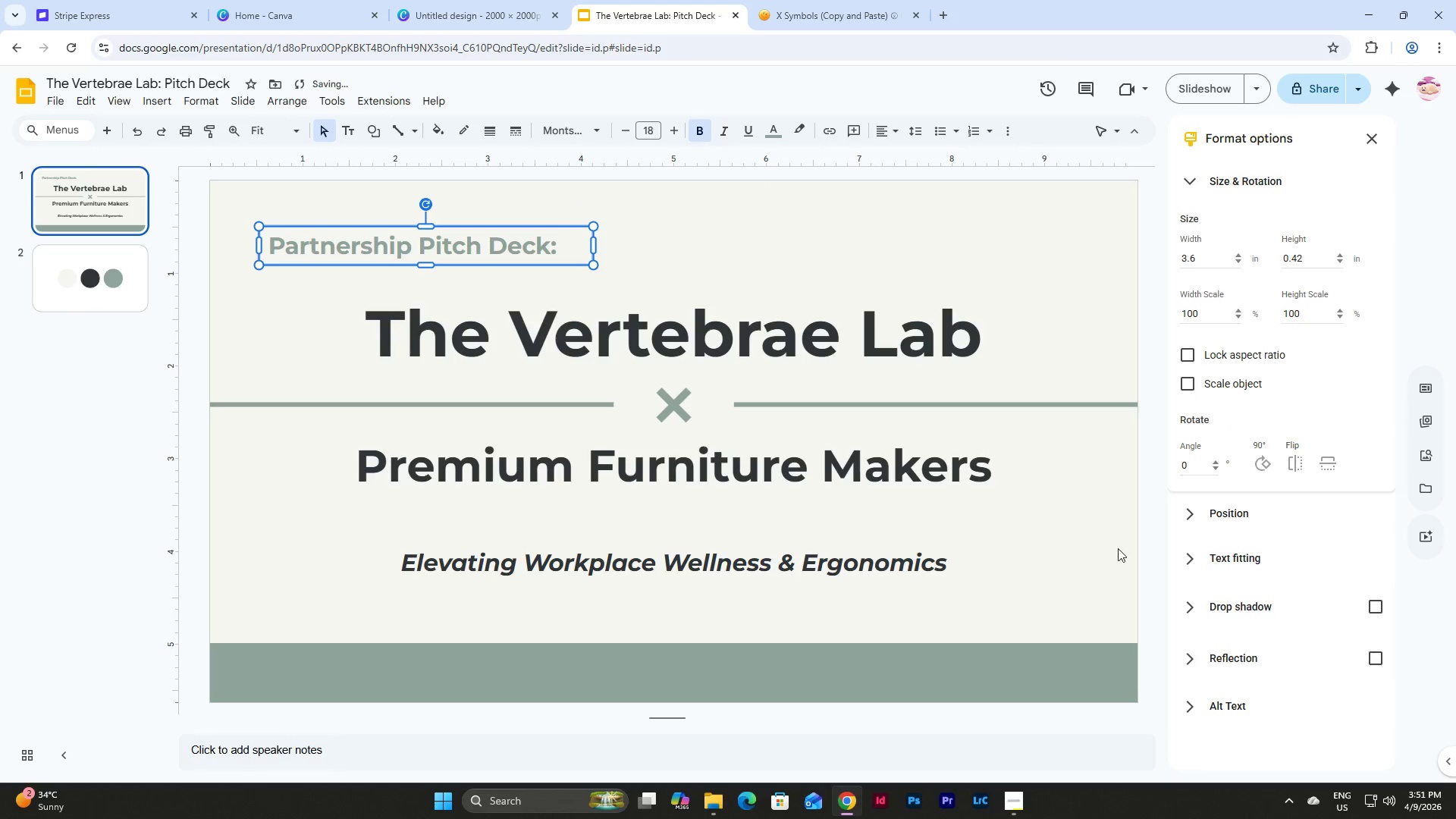 
left_click([1125, 567])
 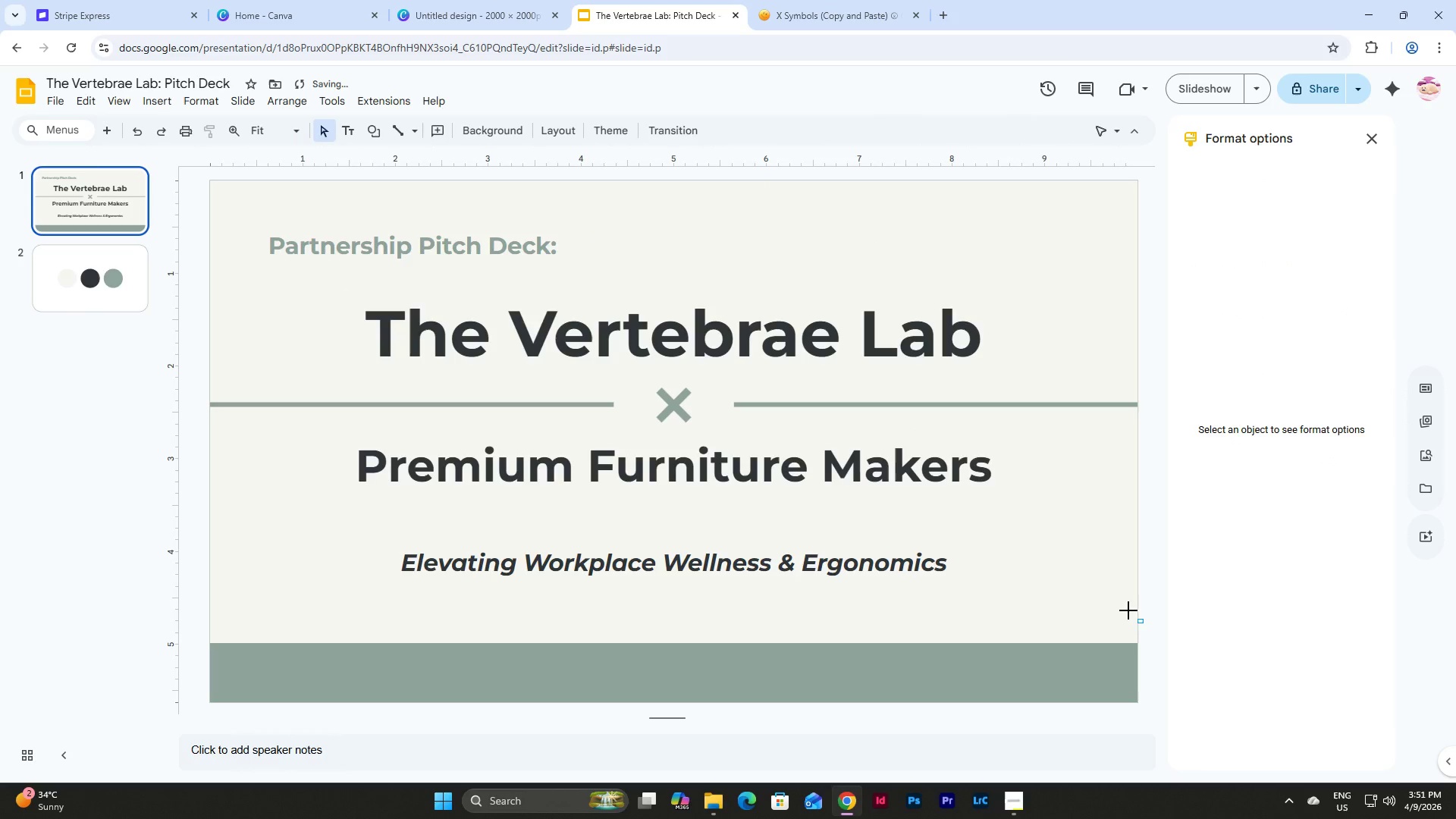 
left_click_drag(start_coordinate=[1143, 622], to_coordinate=[333, 277])
 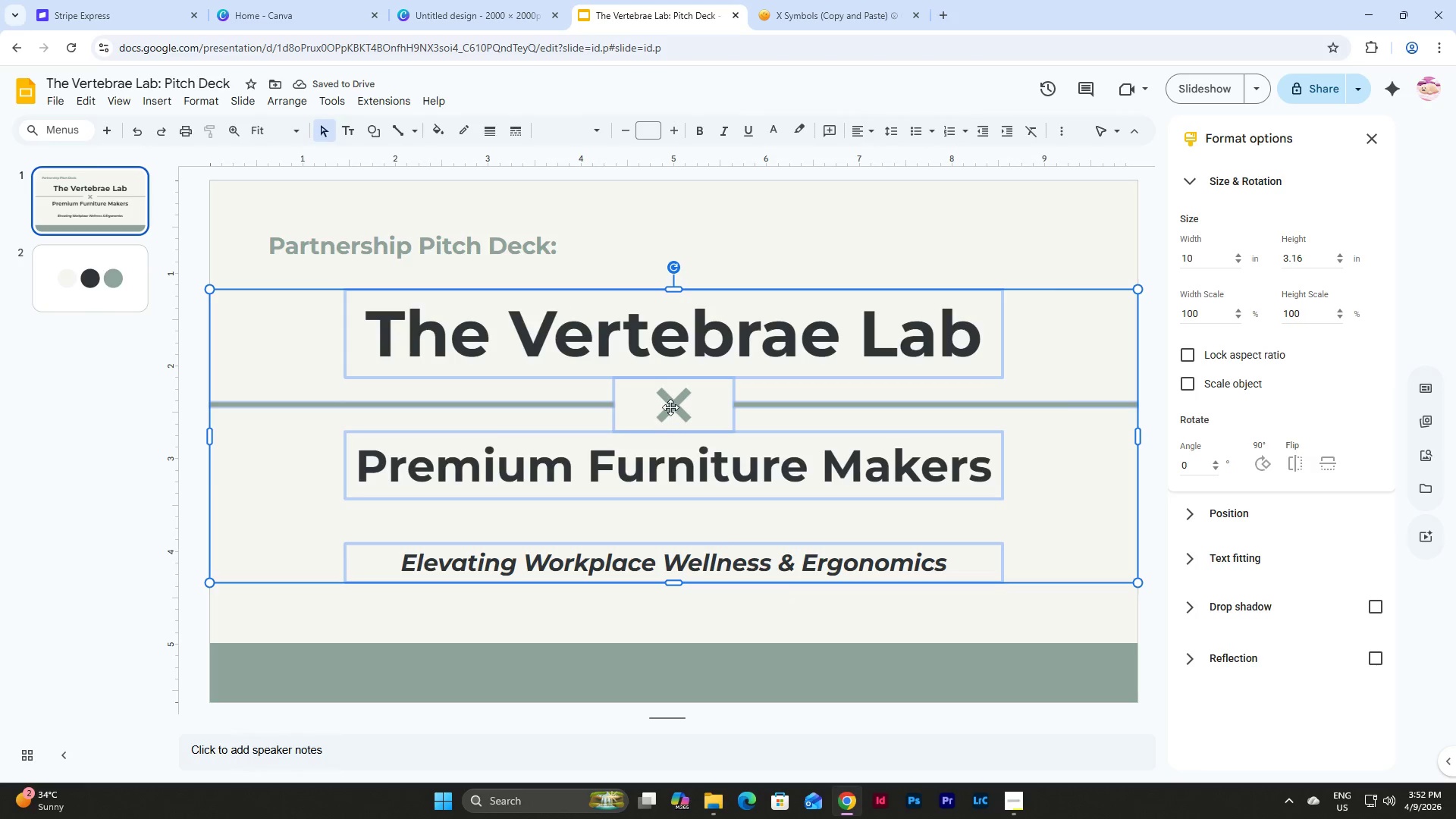 
left_click([802, 606])
 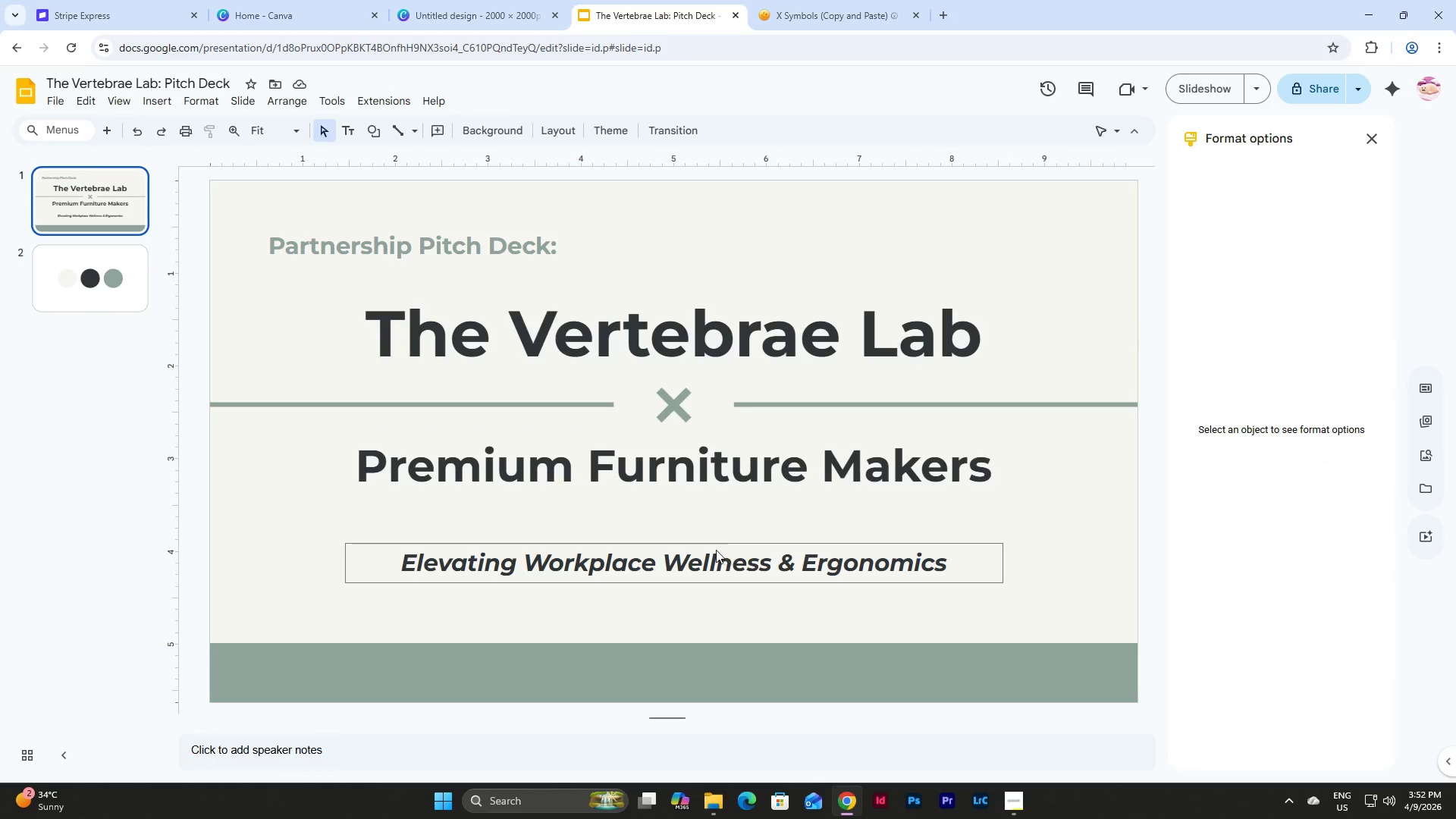 
left_click([709, 545])
 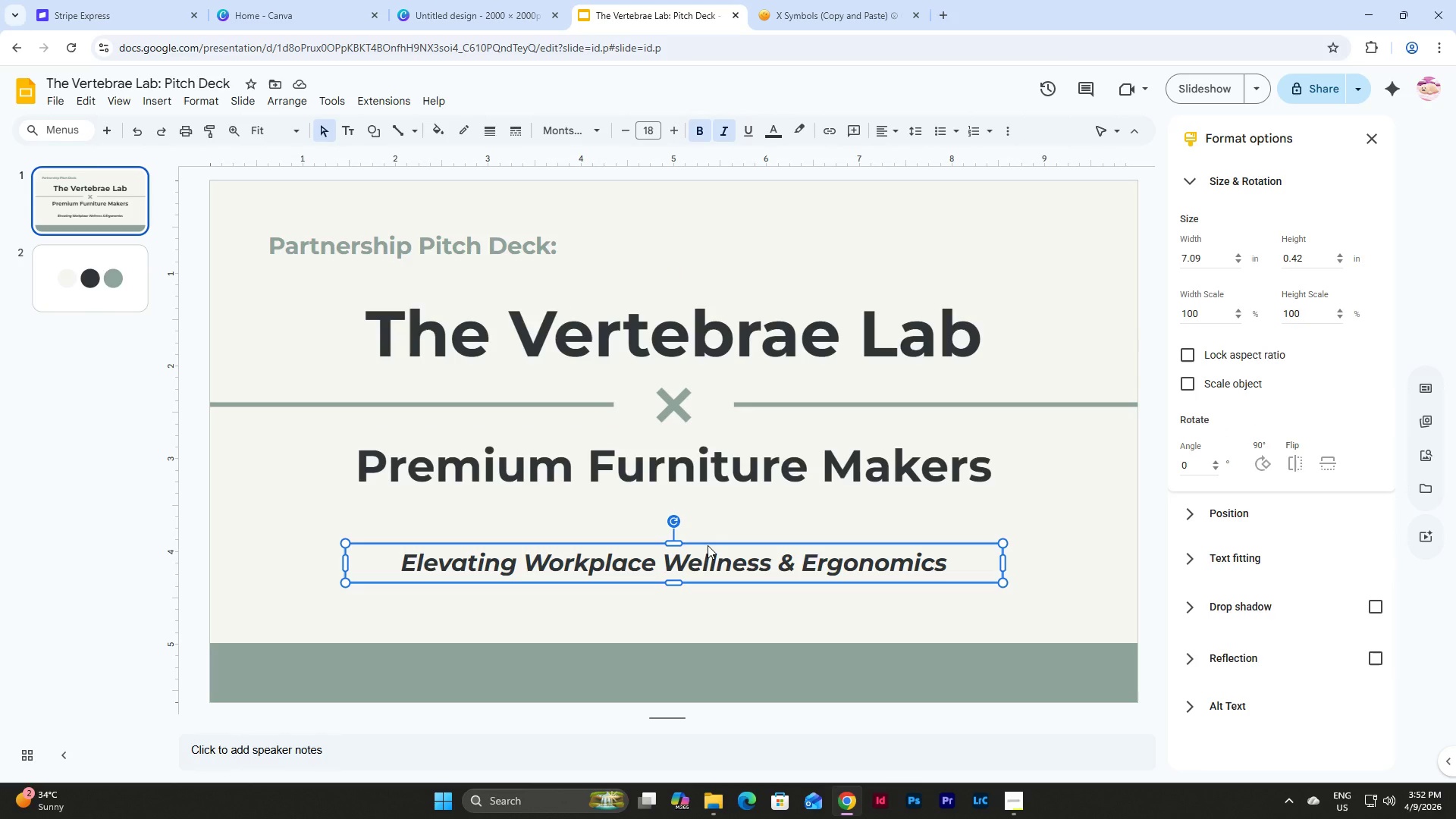 
left_click_drag(start_coordinate=[708, 545], to_coordinate=[708, 551])
 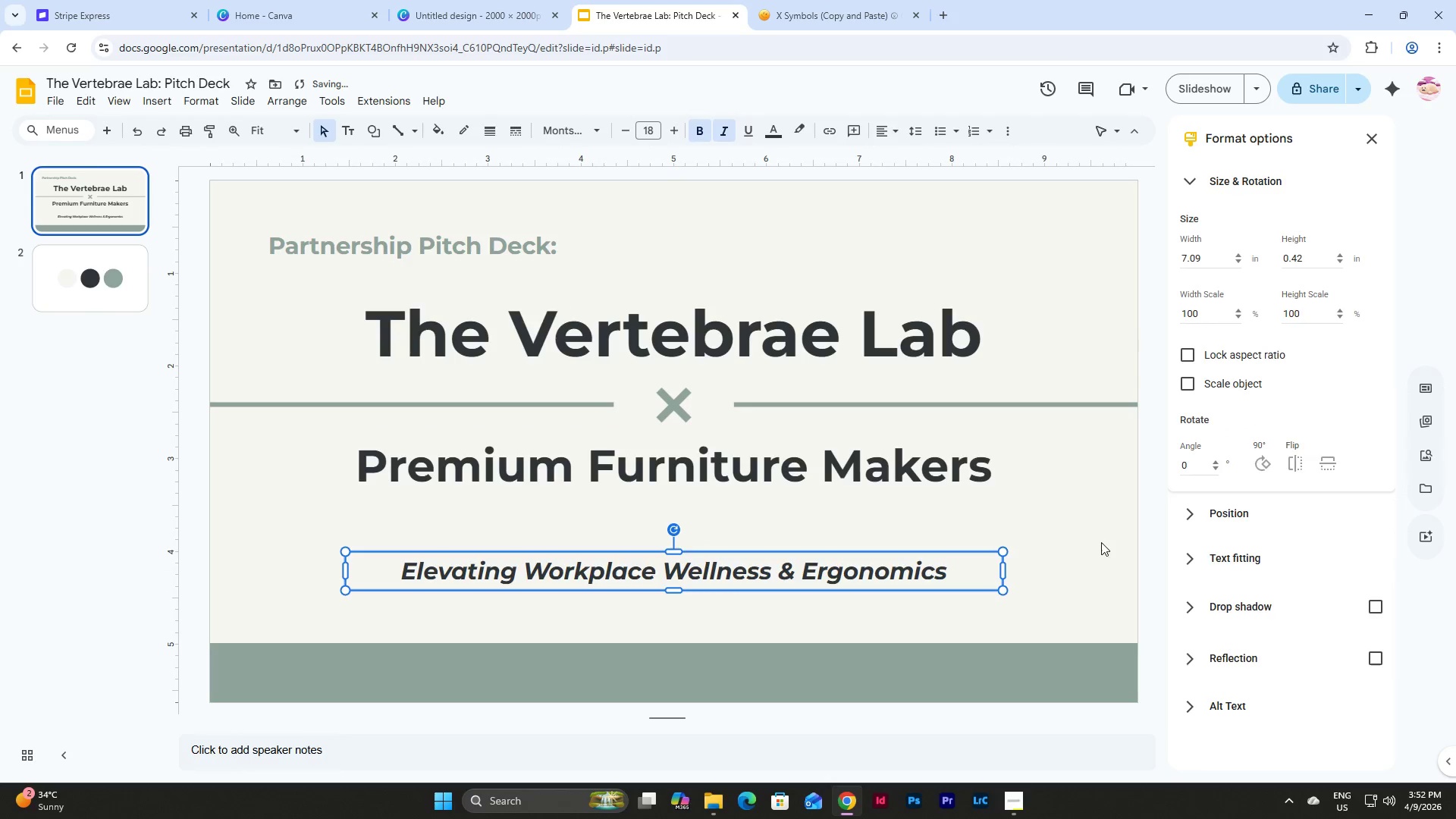 
left_click([1102, 541])
 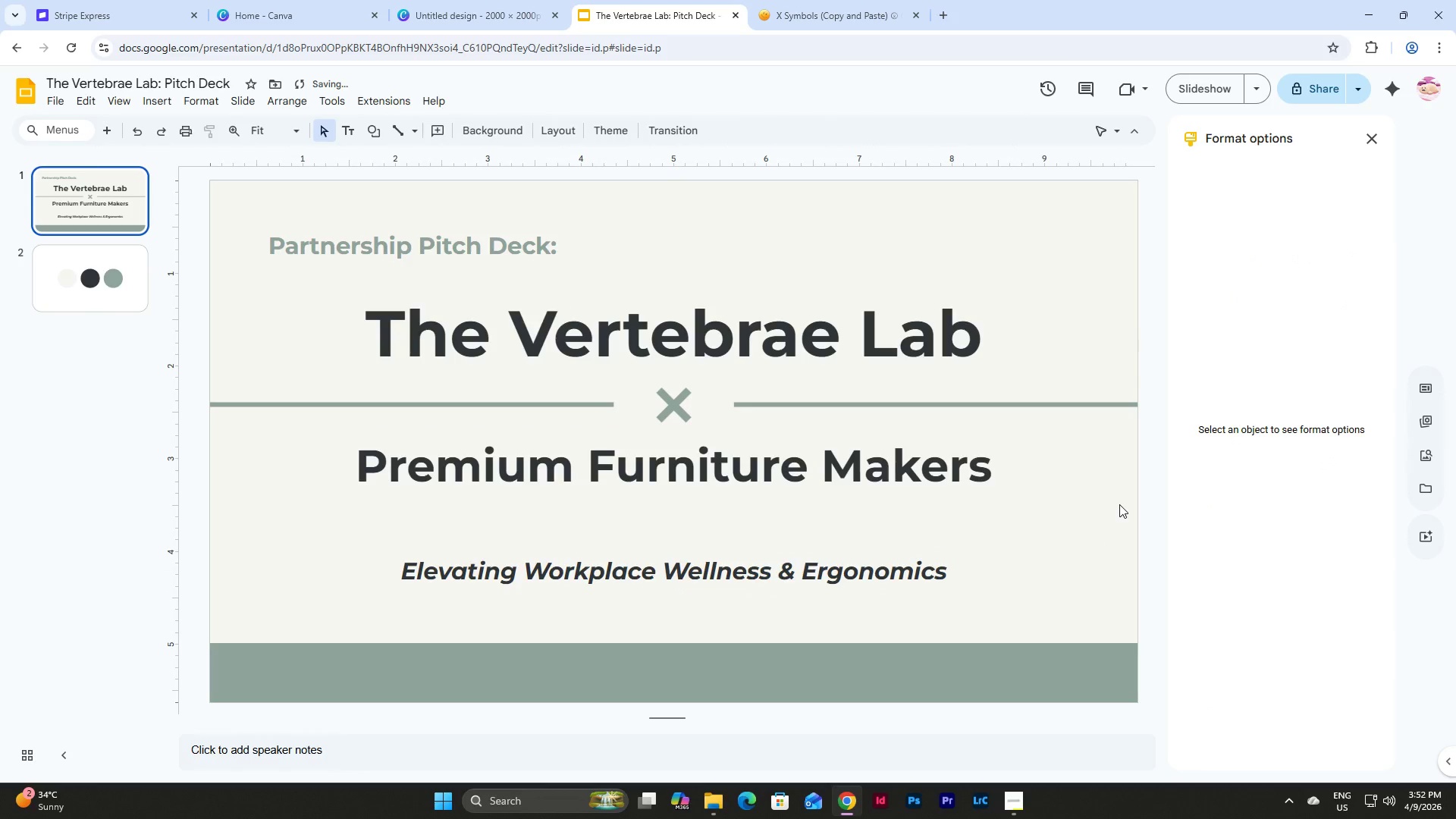 
left_click_drag(start_coordinate=[1119, 504], to_coordinate=[286, 276])
 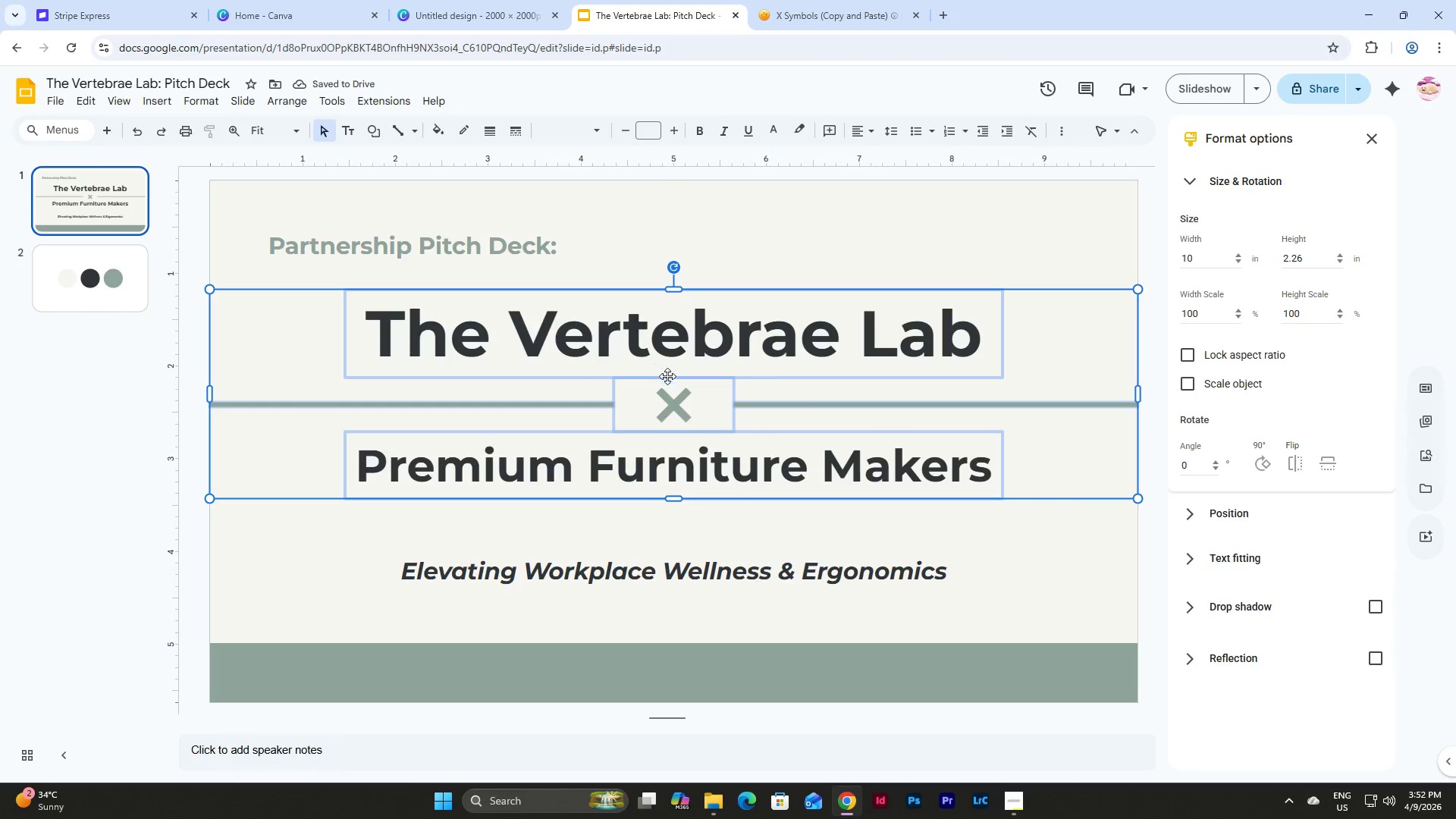 
left_click_drag(start_coordinate=[673, 379], to_coordinate=[673, 393])
 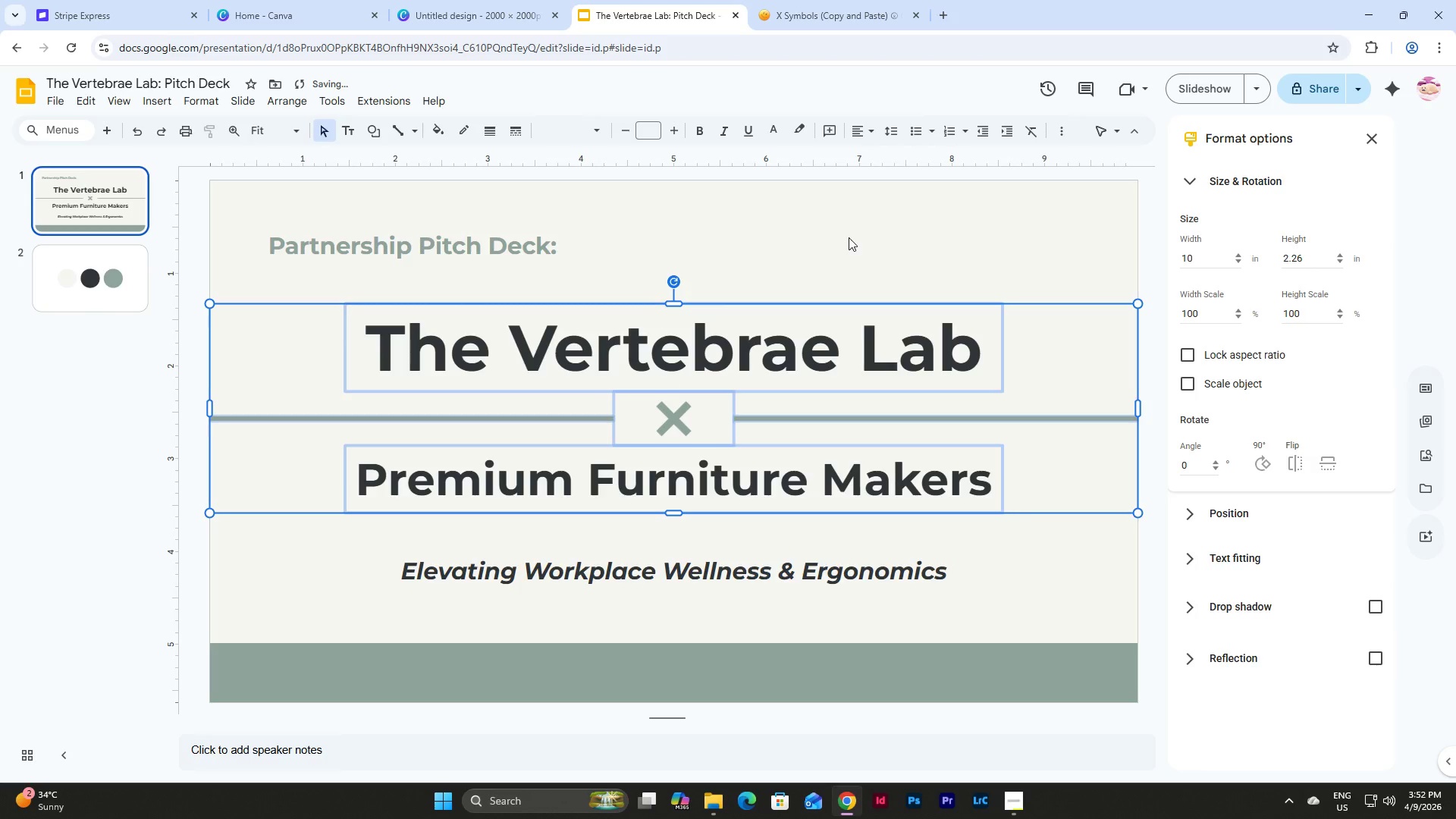 
left_click([853, 214])
 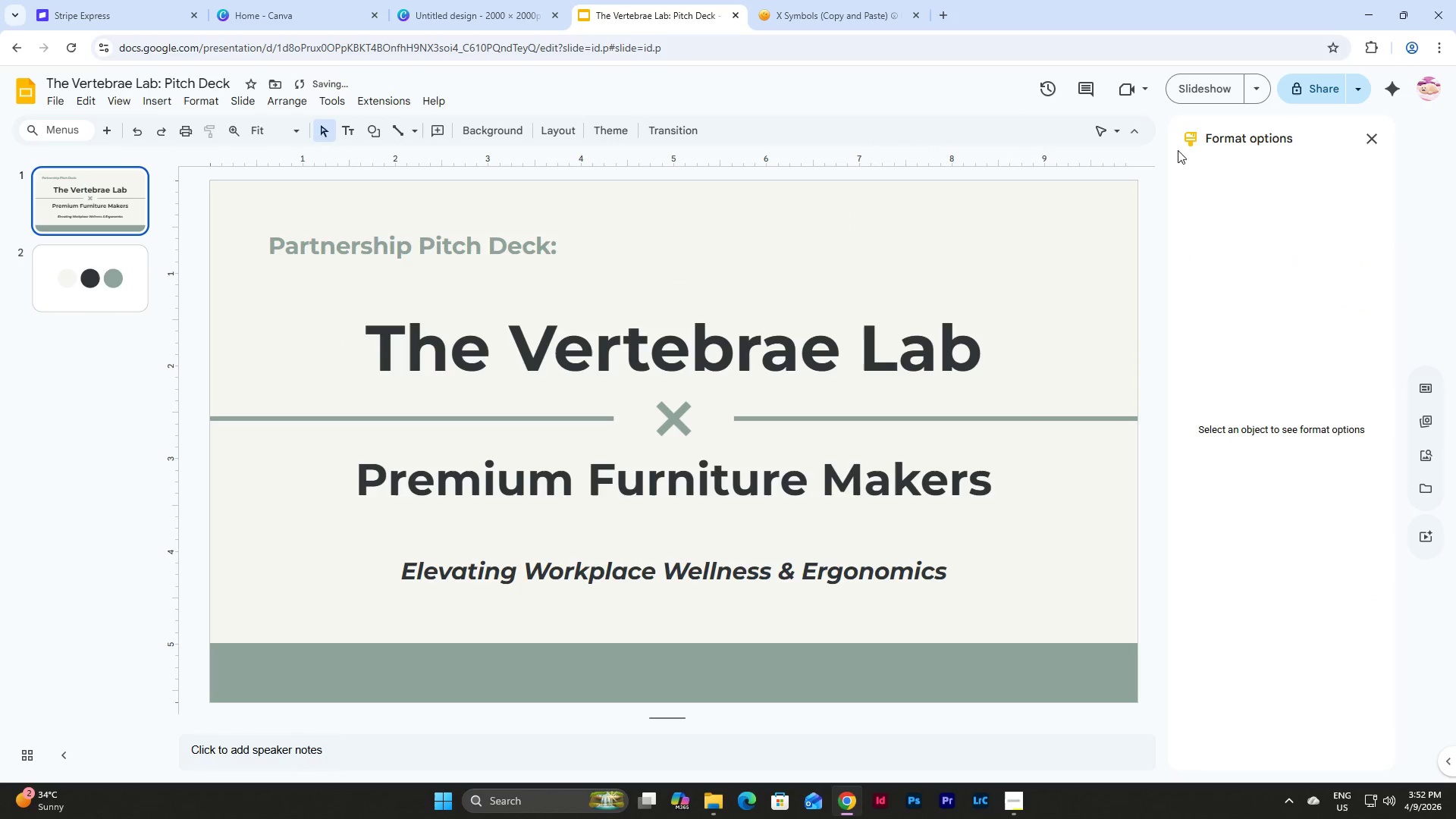 
left_click([1207, 89])
 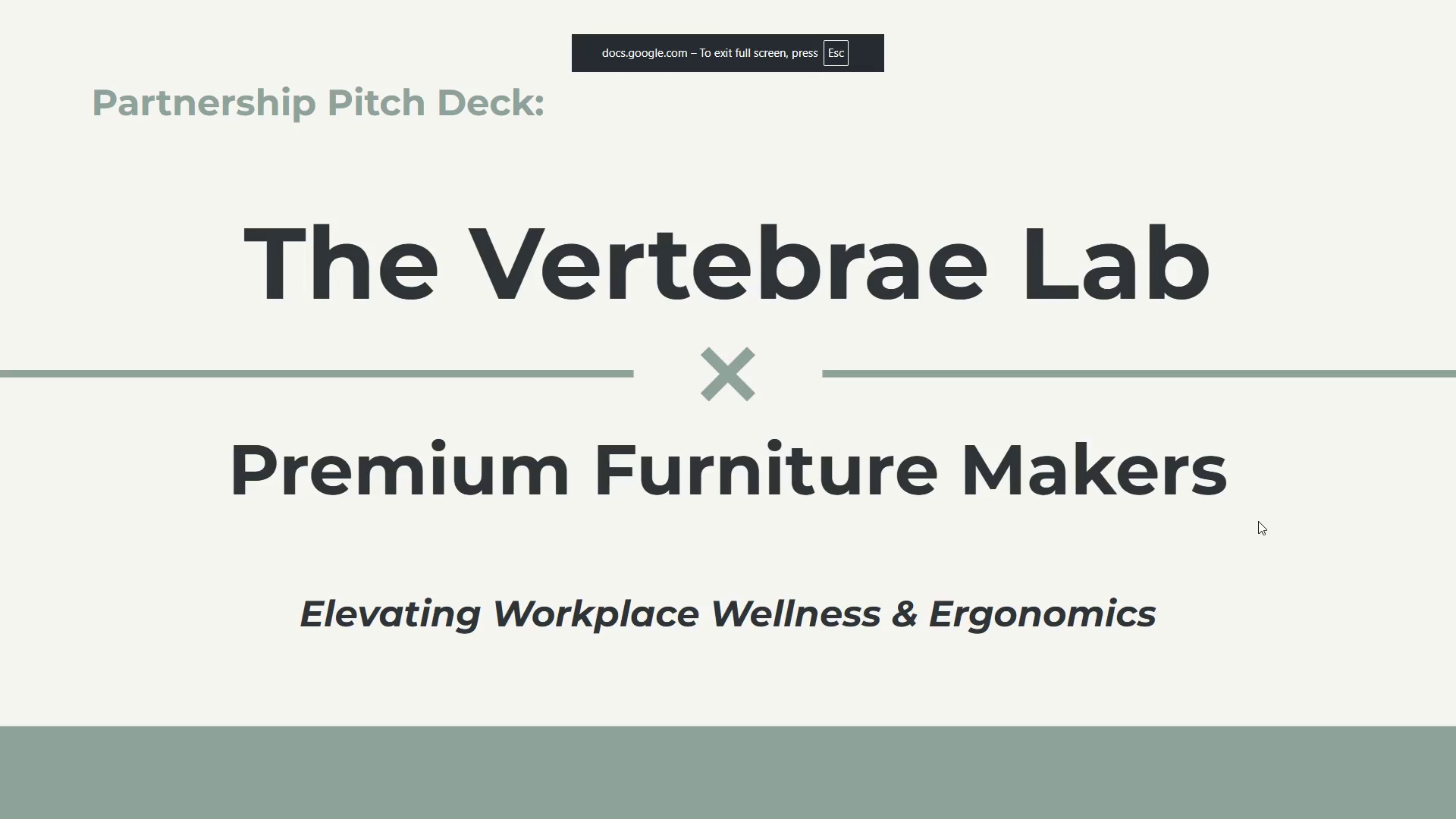 
key(Escape)
 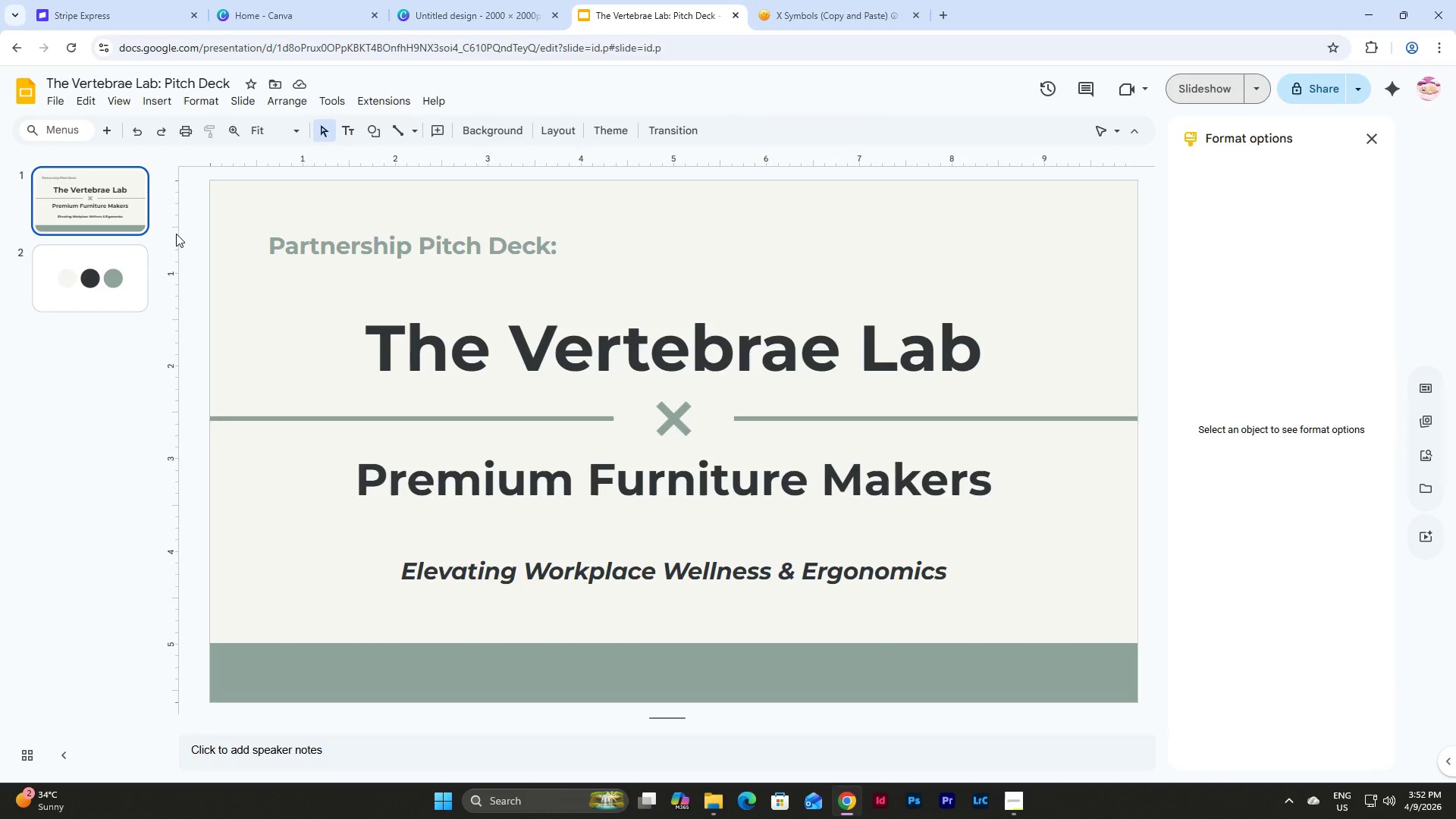 
left_click([82, 193])
 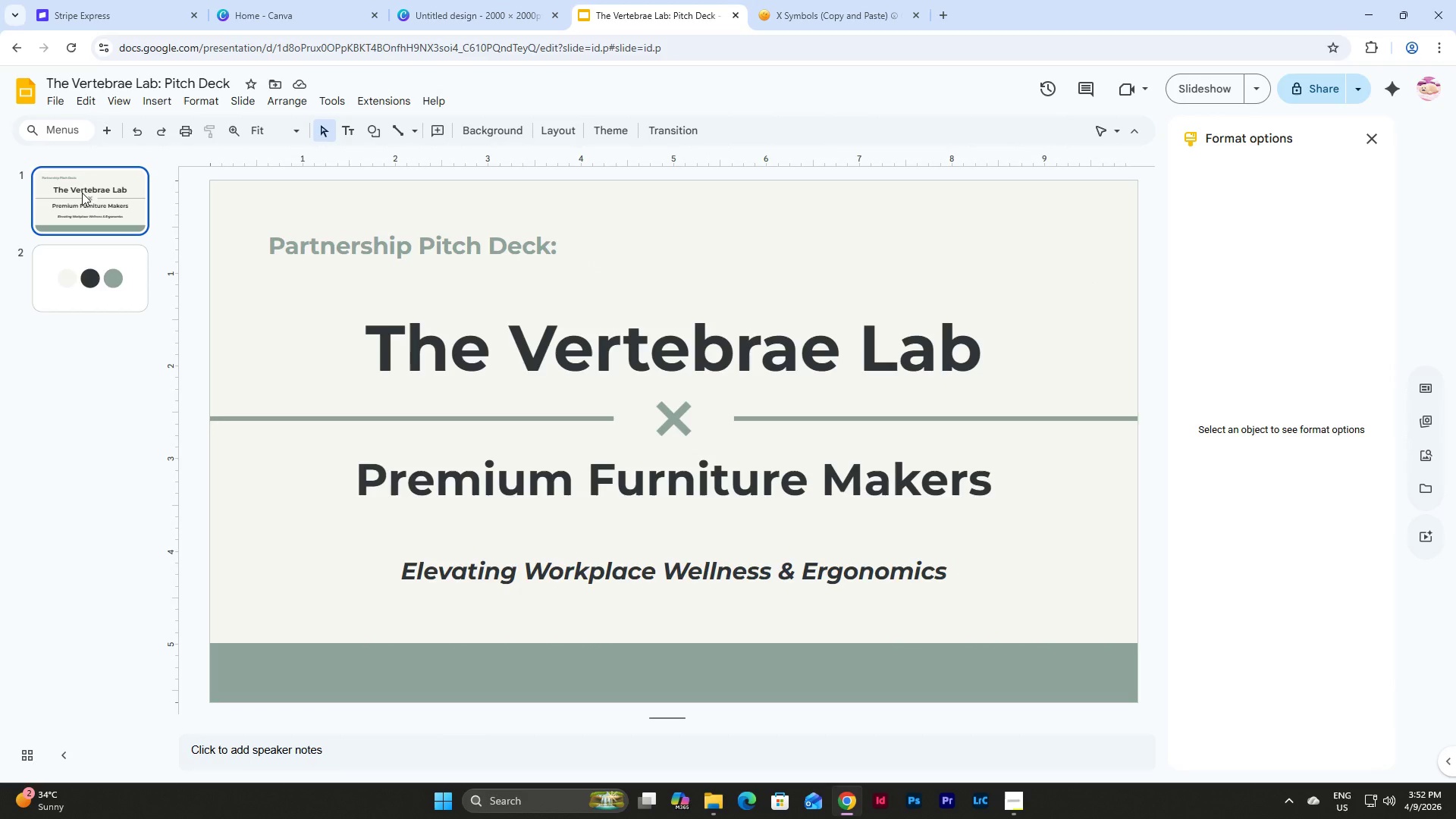 
key(Control+D)
 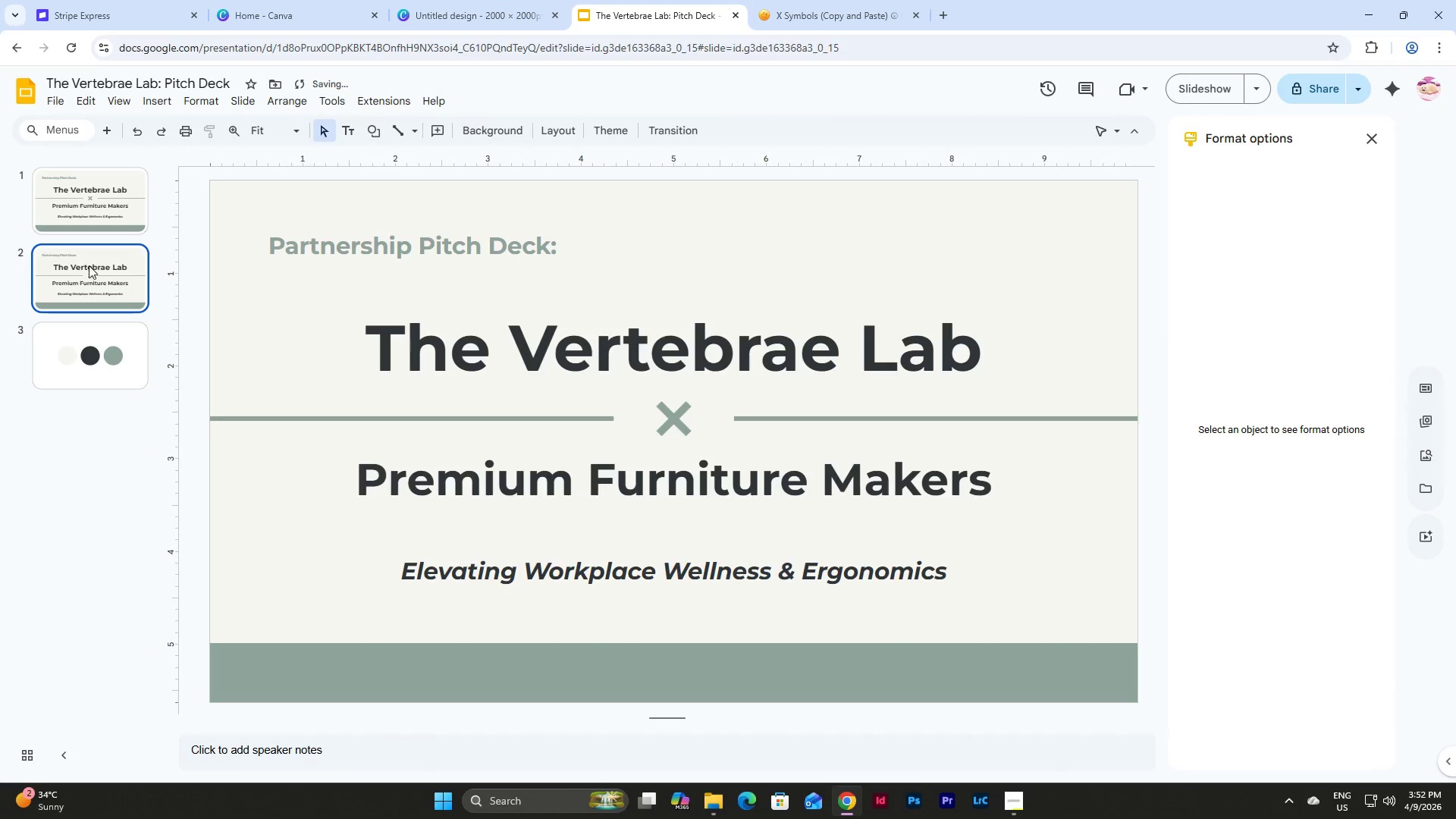 
left_click([89, 271])
 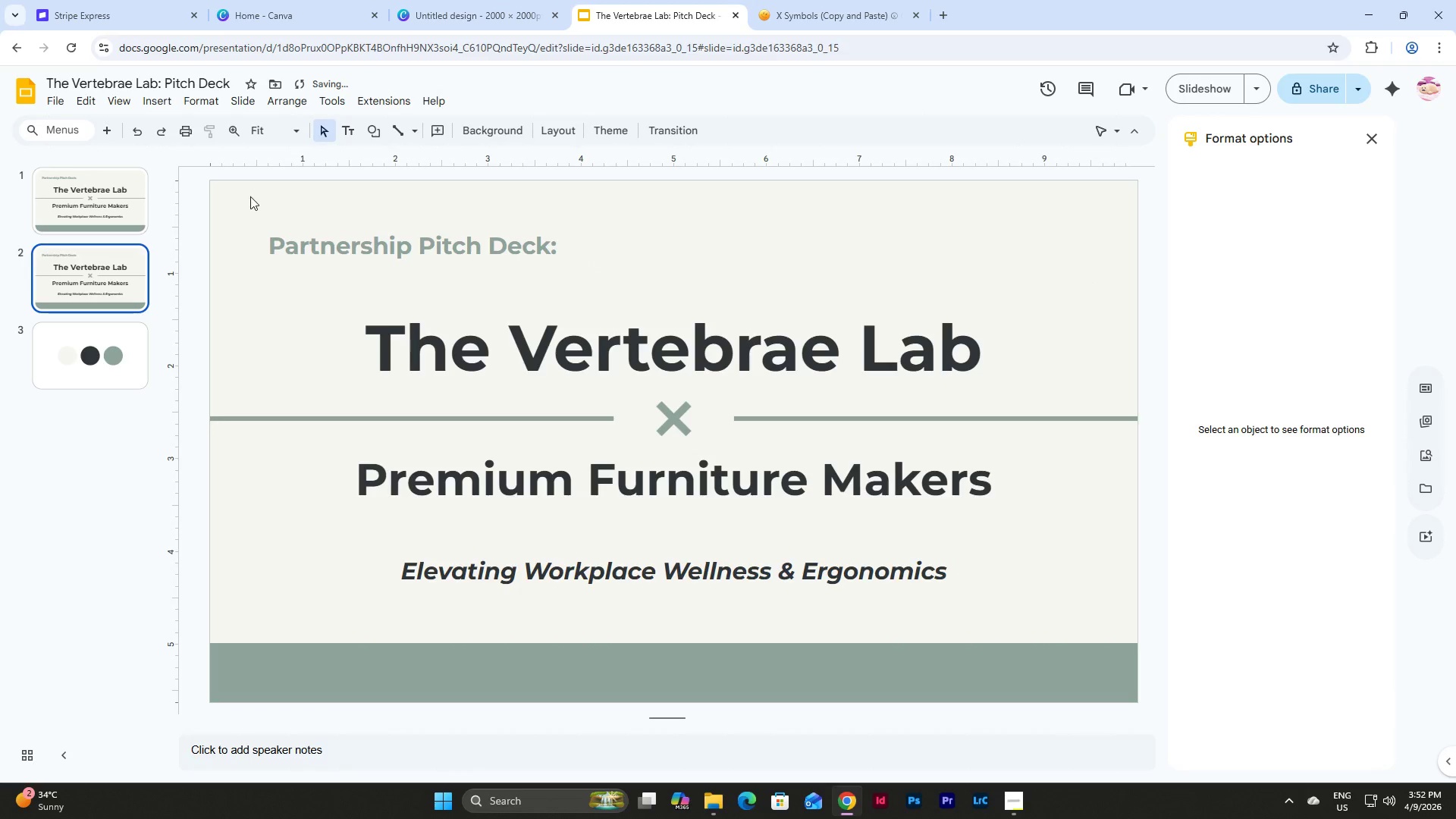 
left_click_drag(start_coordinate=[246, 198], to_coordinate=[1048, 666])
 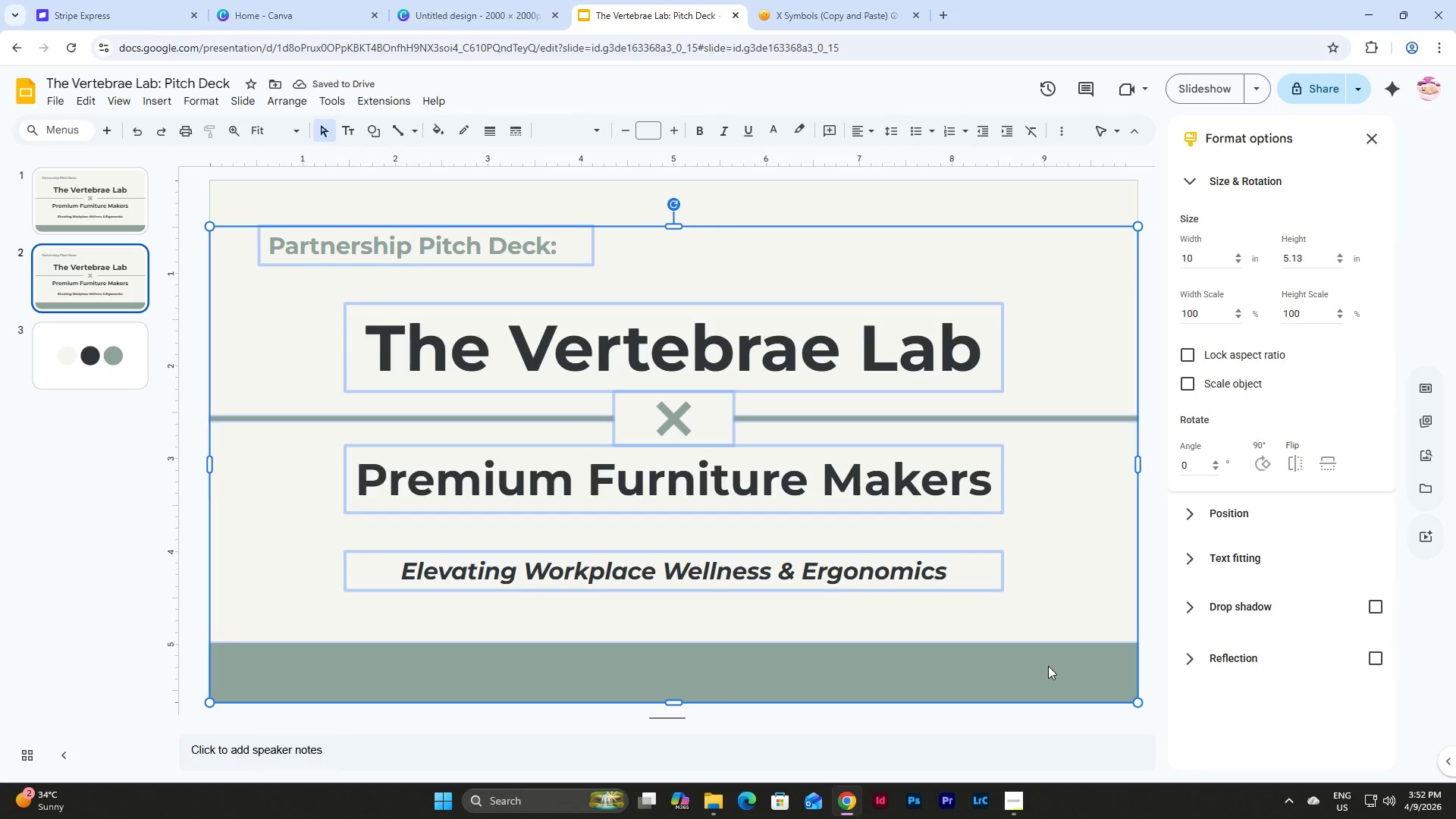 
key(Backspace)
 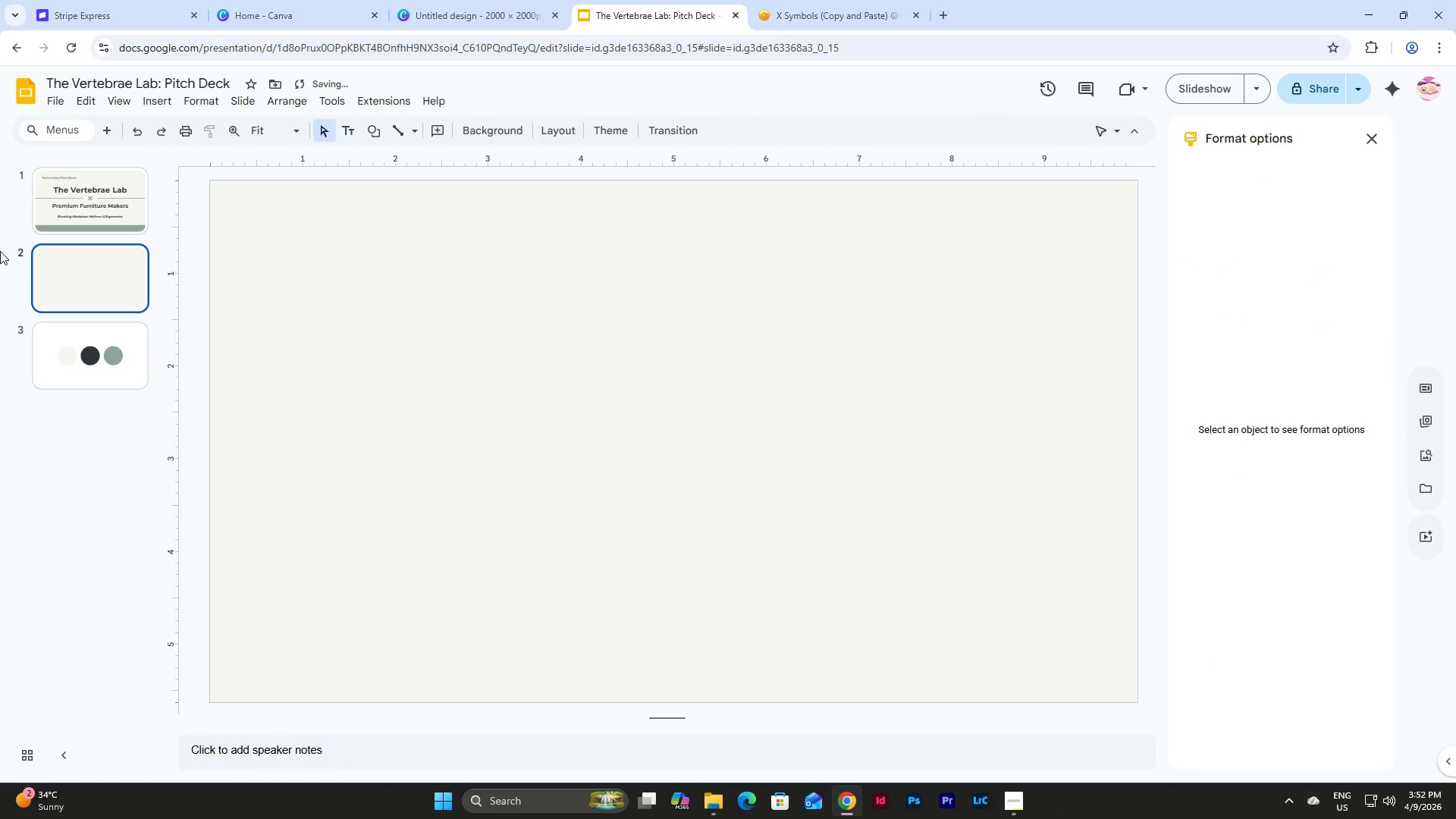 
left_click([109, 202])
 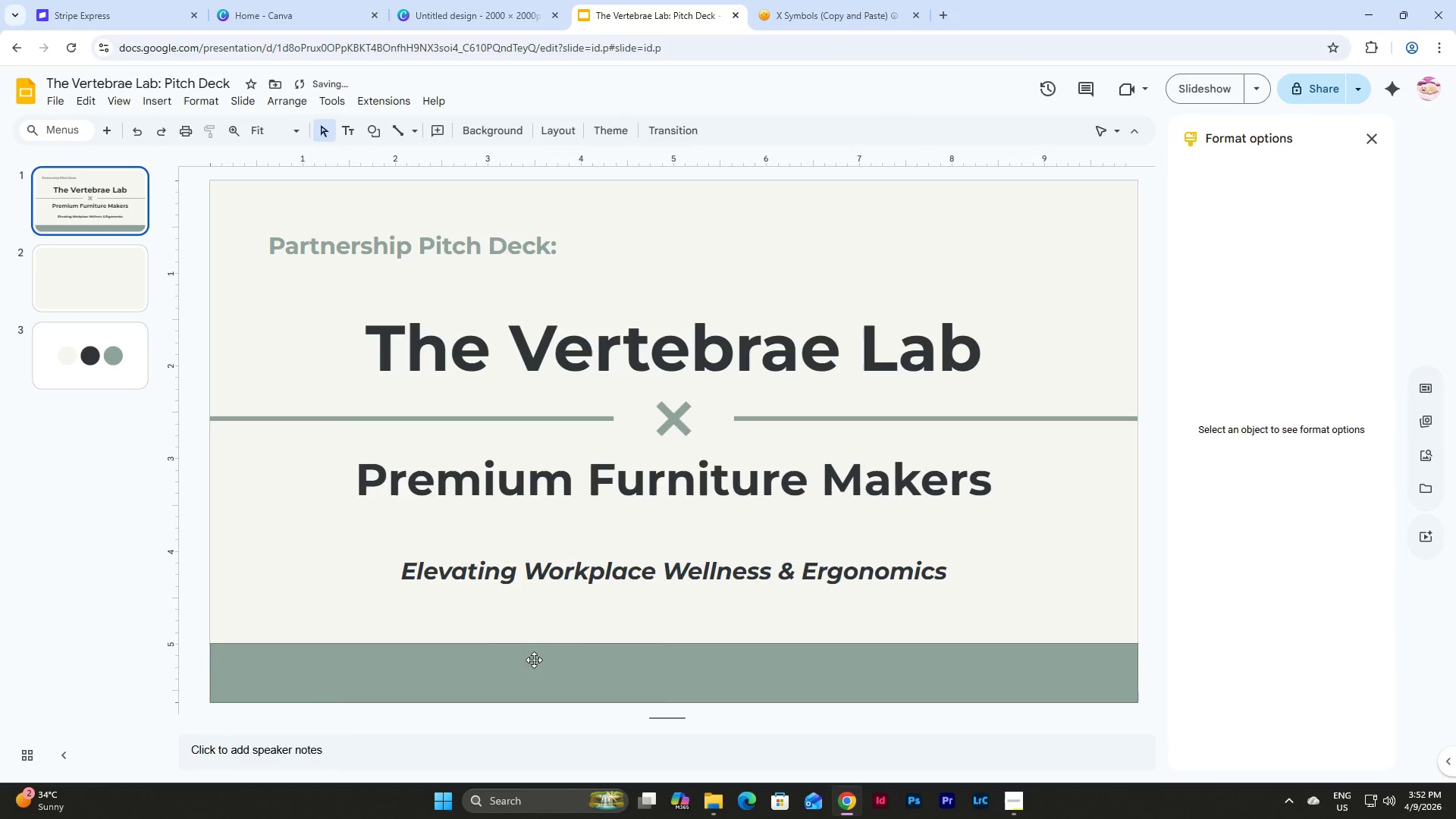 
left_click([531, 672])
 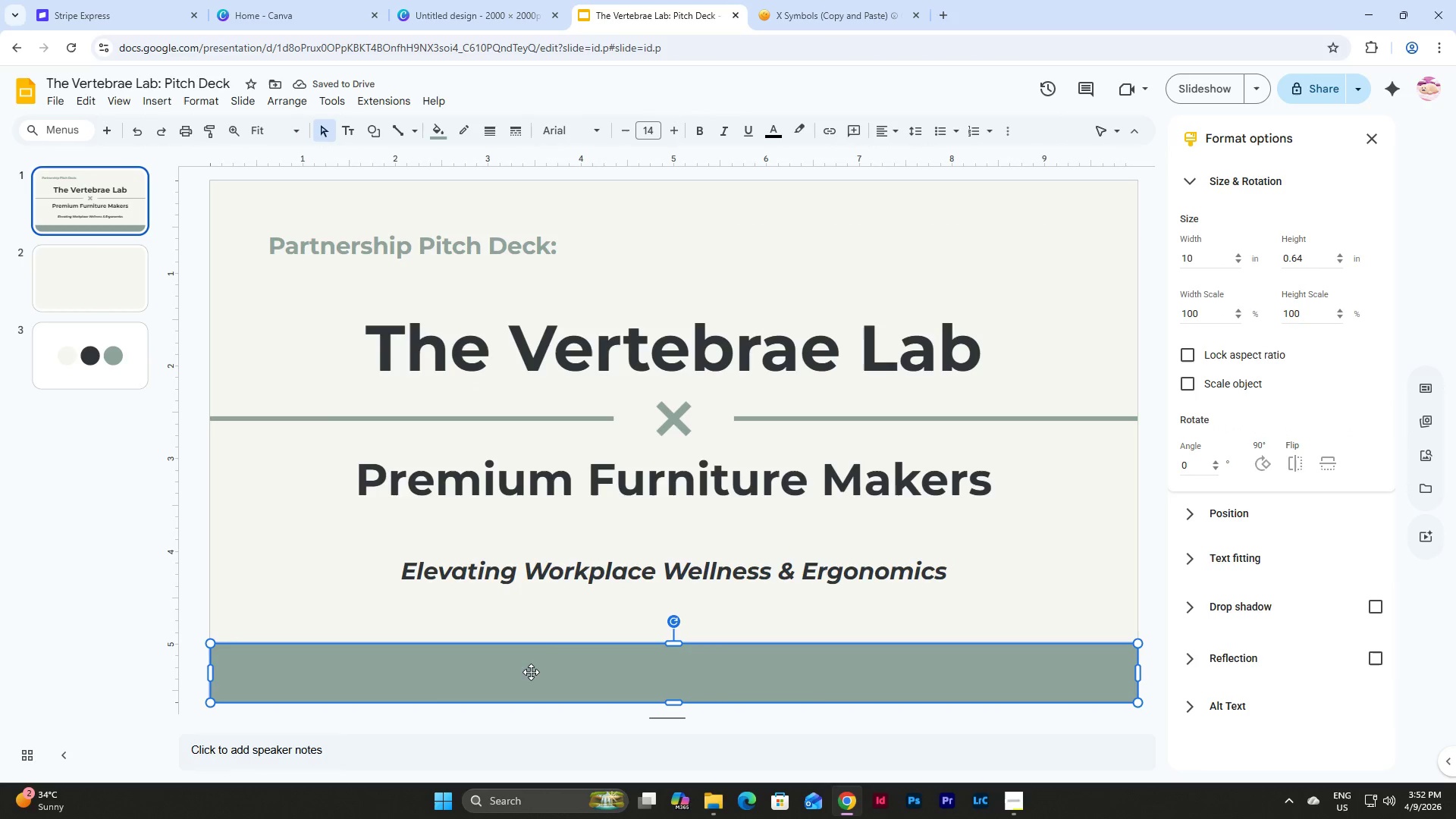 
key(Control+C)
 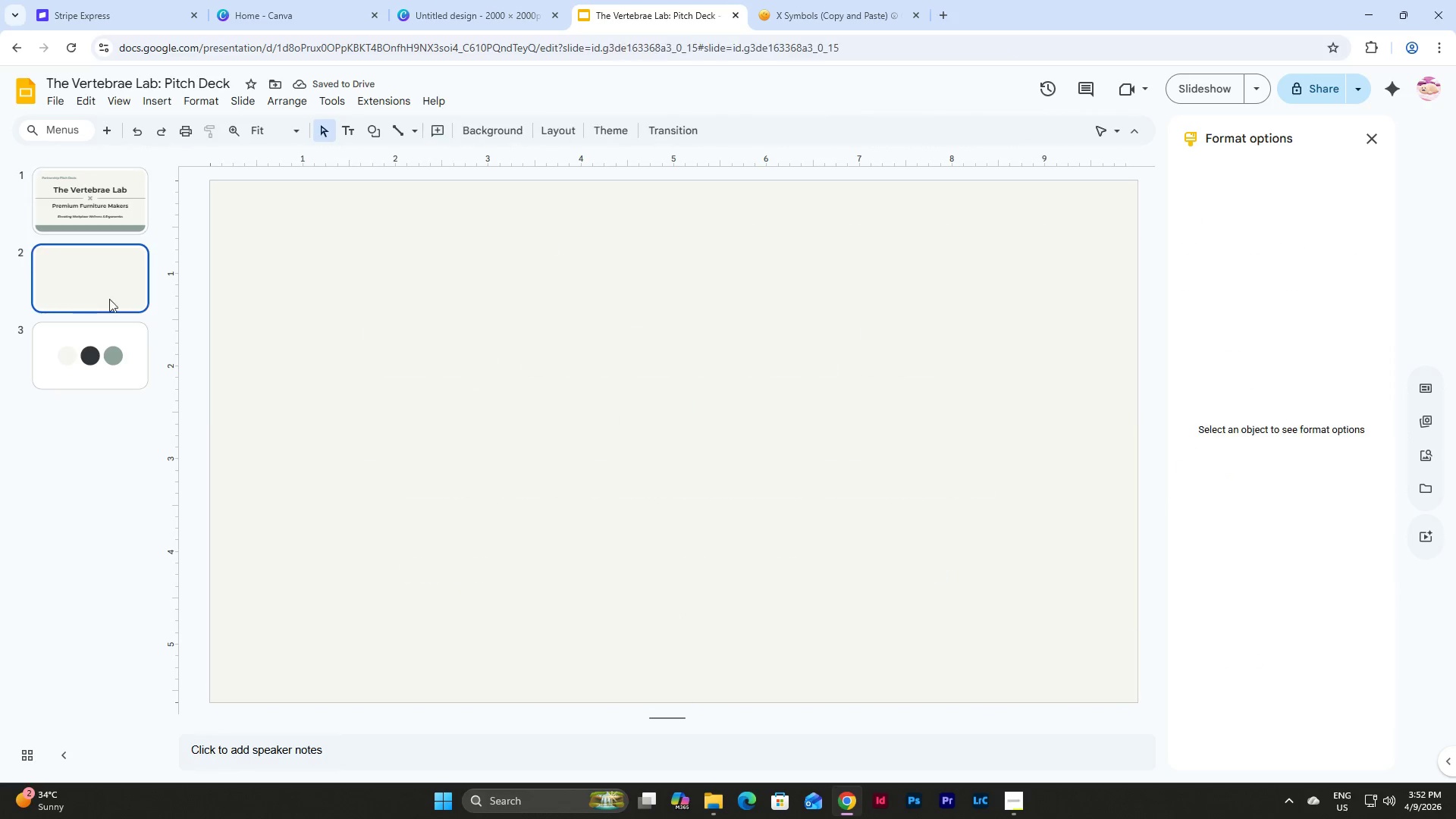 
double_click([525, 322])
 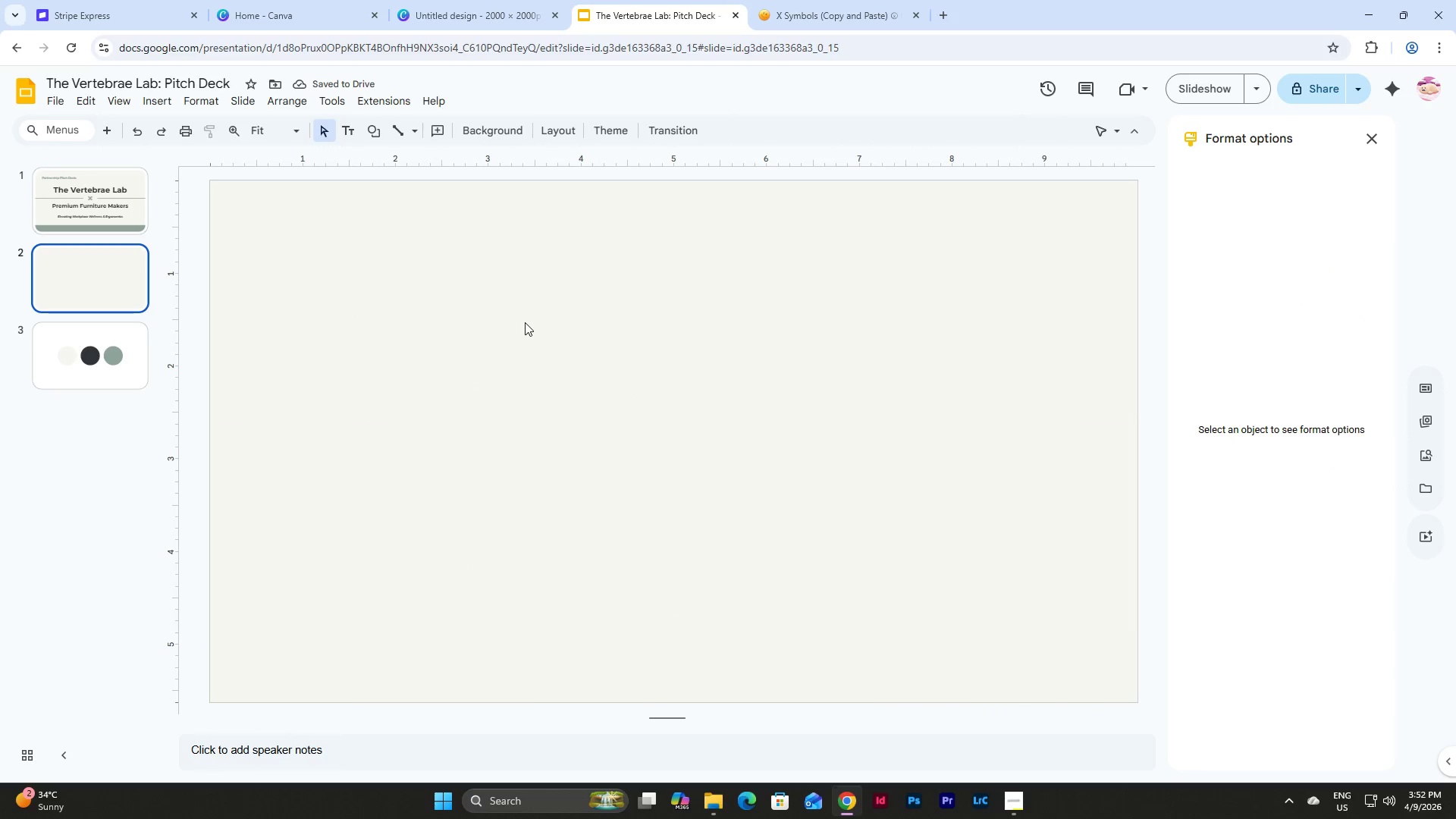 
key(Control+V)
 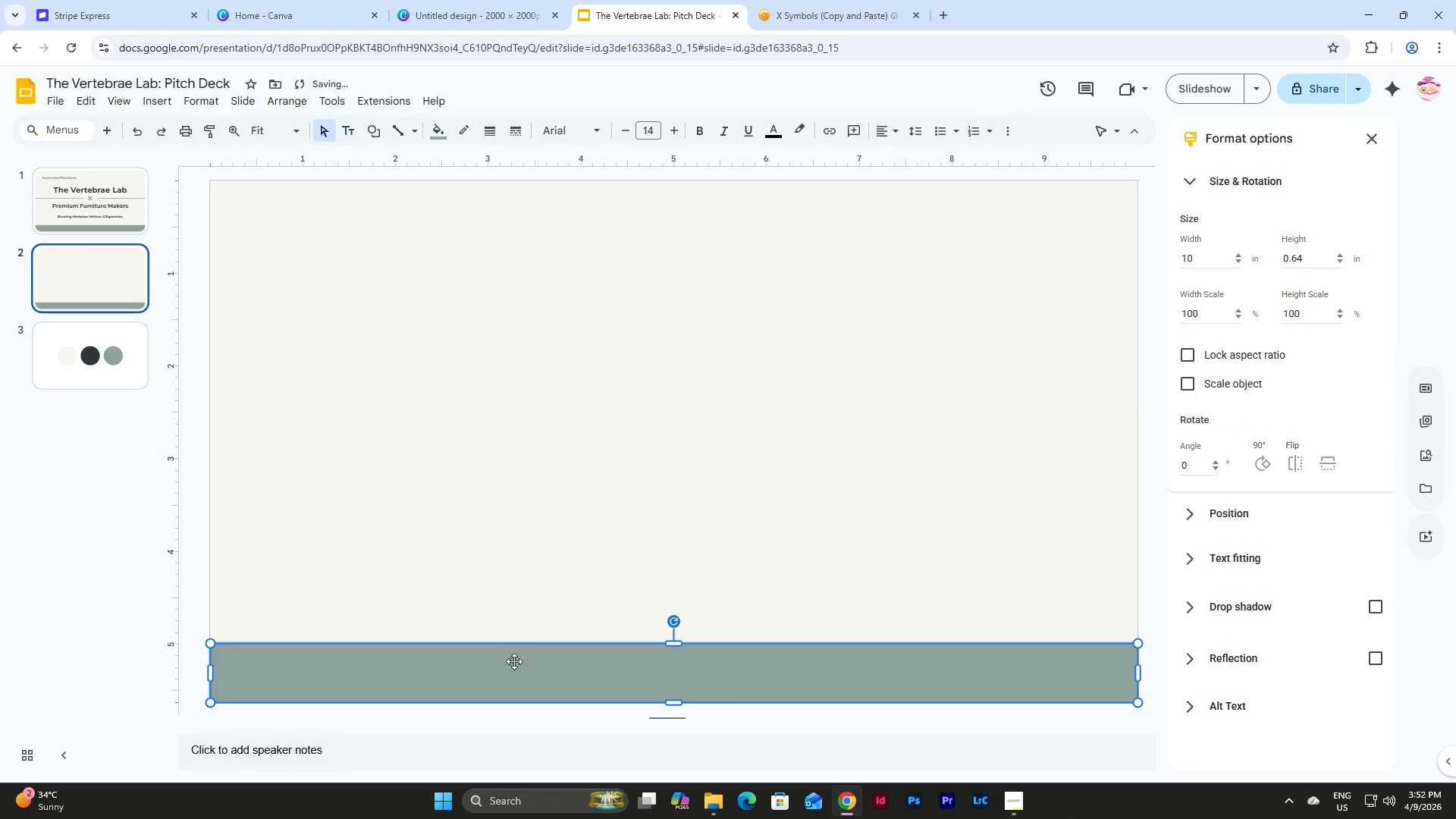 
left_click_drag(start_coordinate=[511, 672], to_coordinate=[513, 243])
 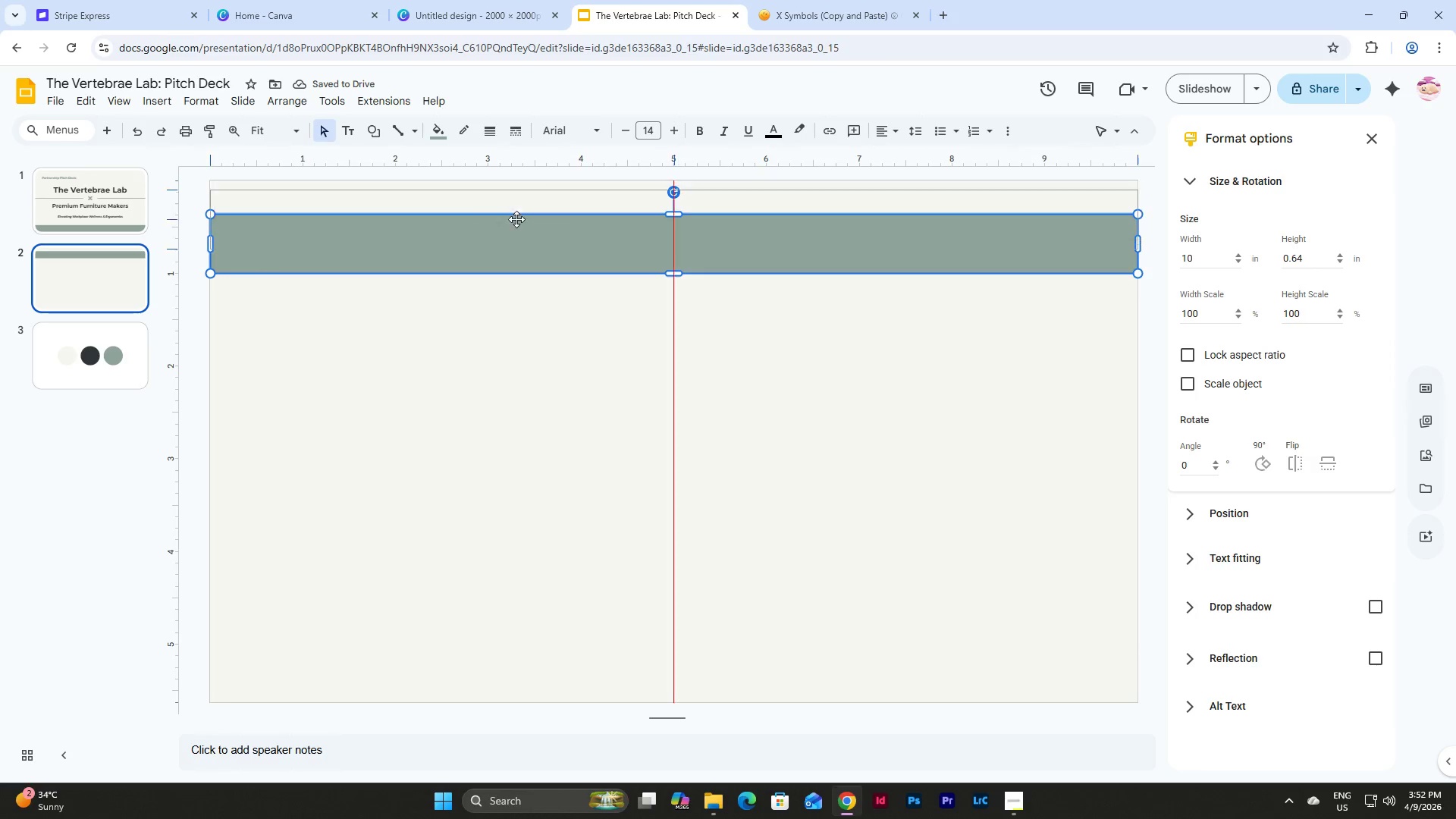 
wait(8.86)
 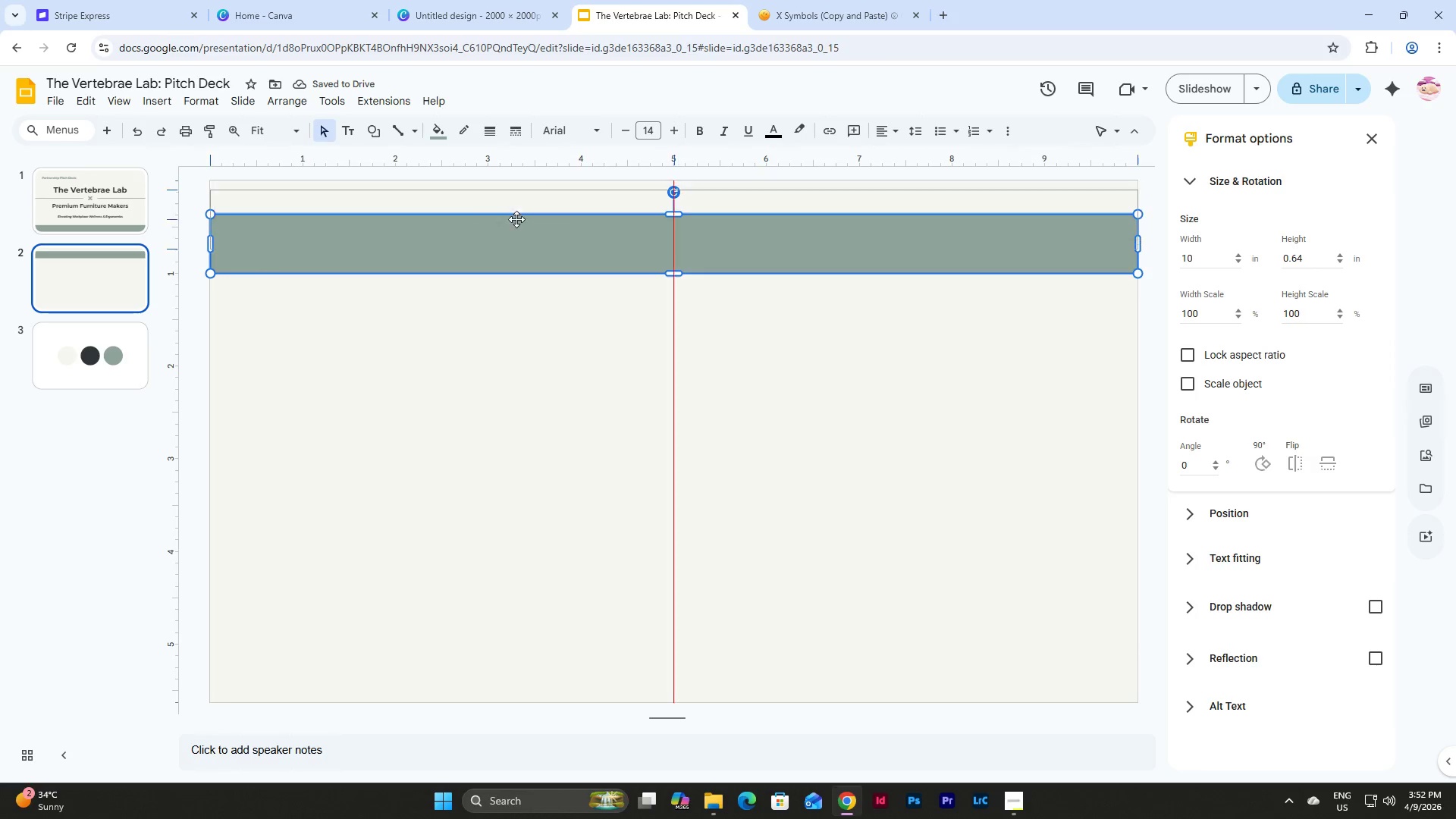 
left_click([657, 312])
 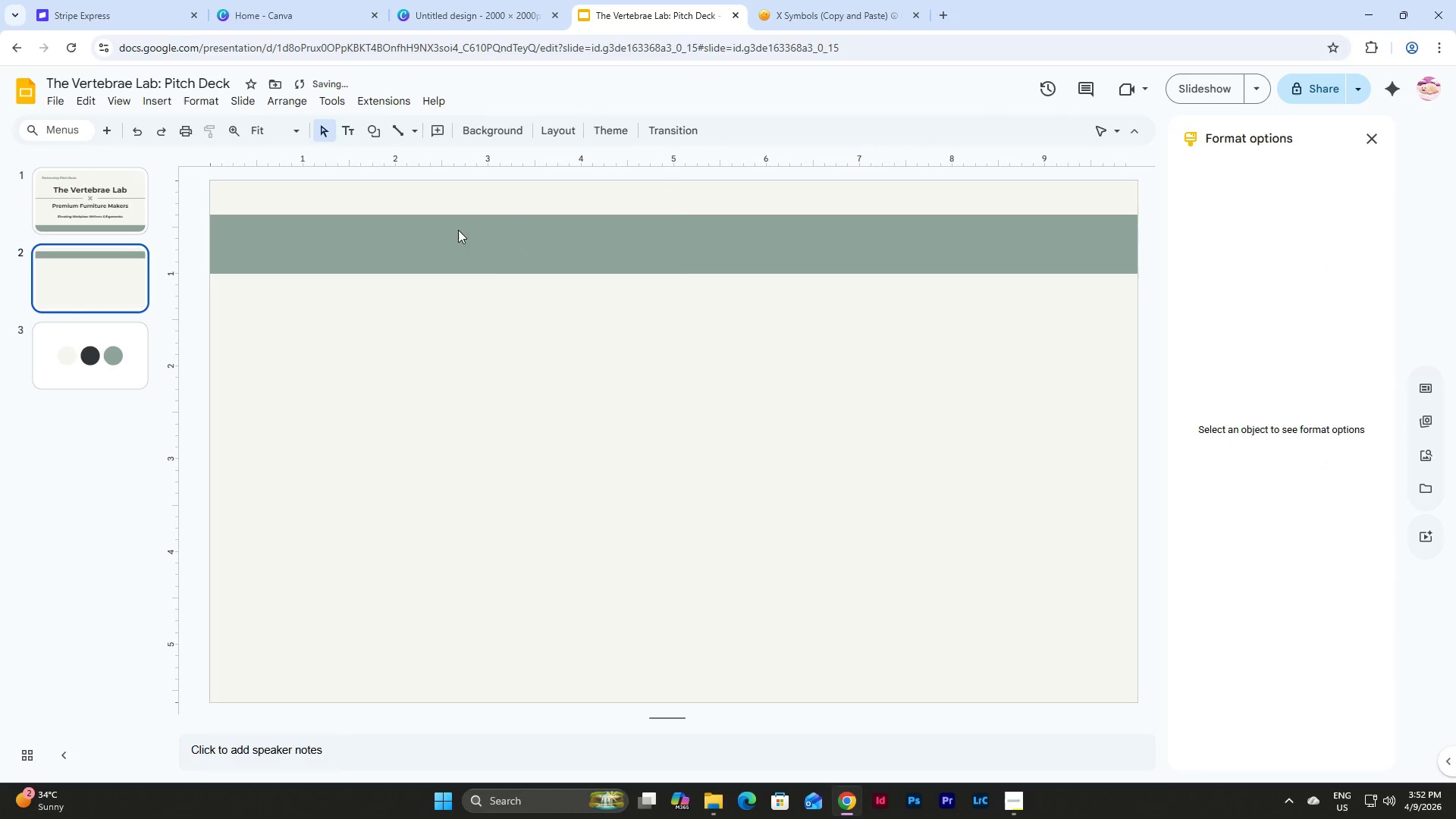 
left_click([449, 226])
 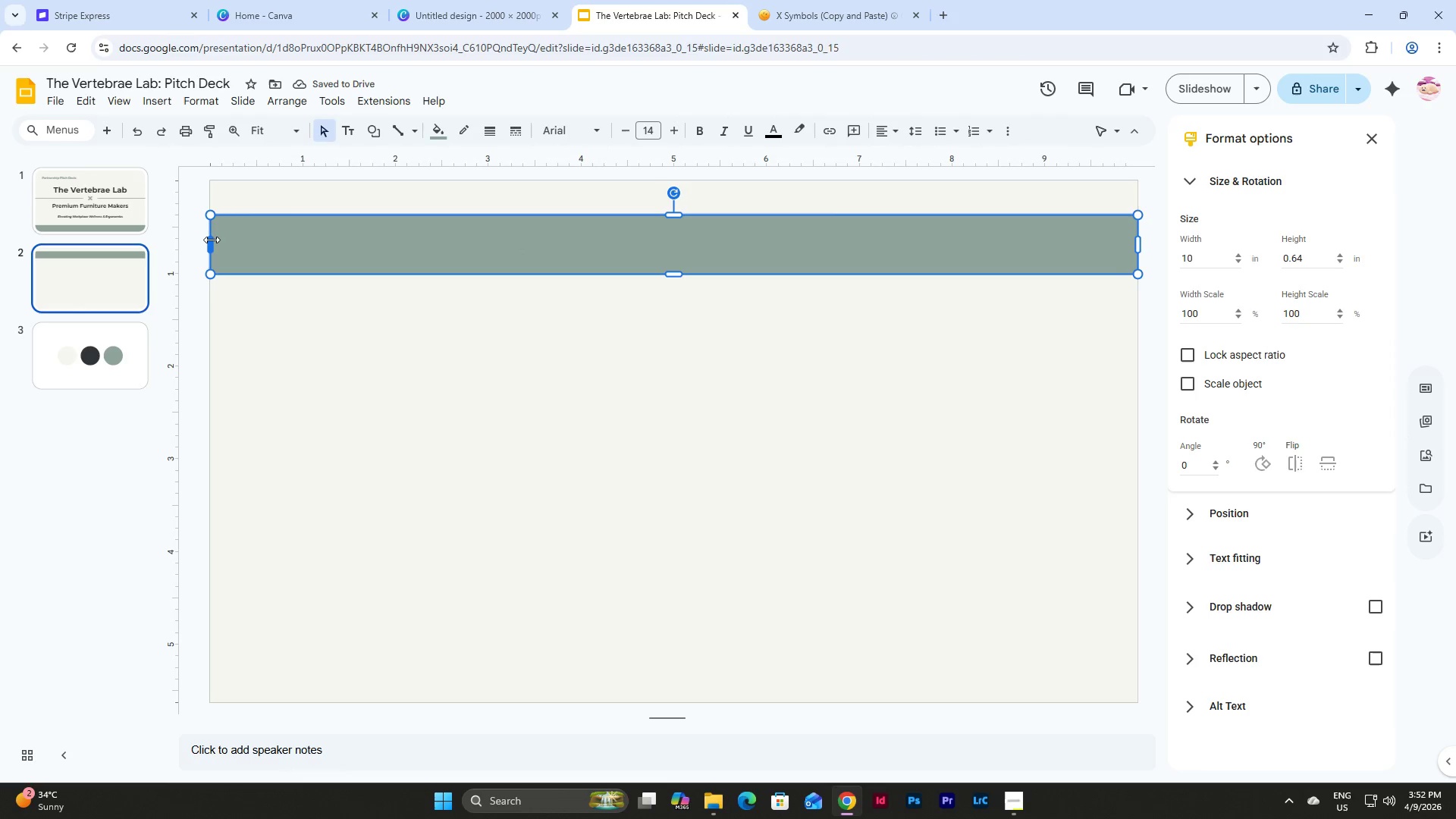 
left_click_drag(start_coordinate=[211, 240], to_coordinate=[256, 240])
 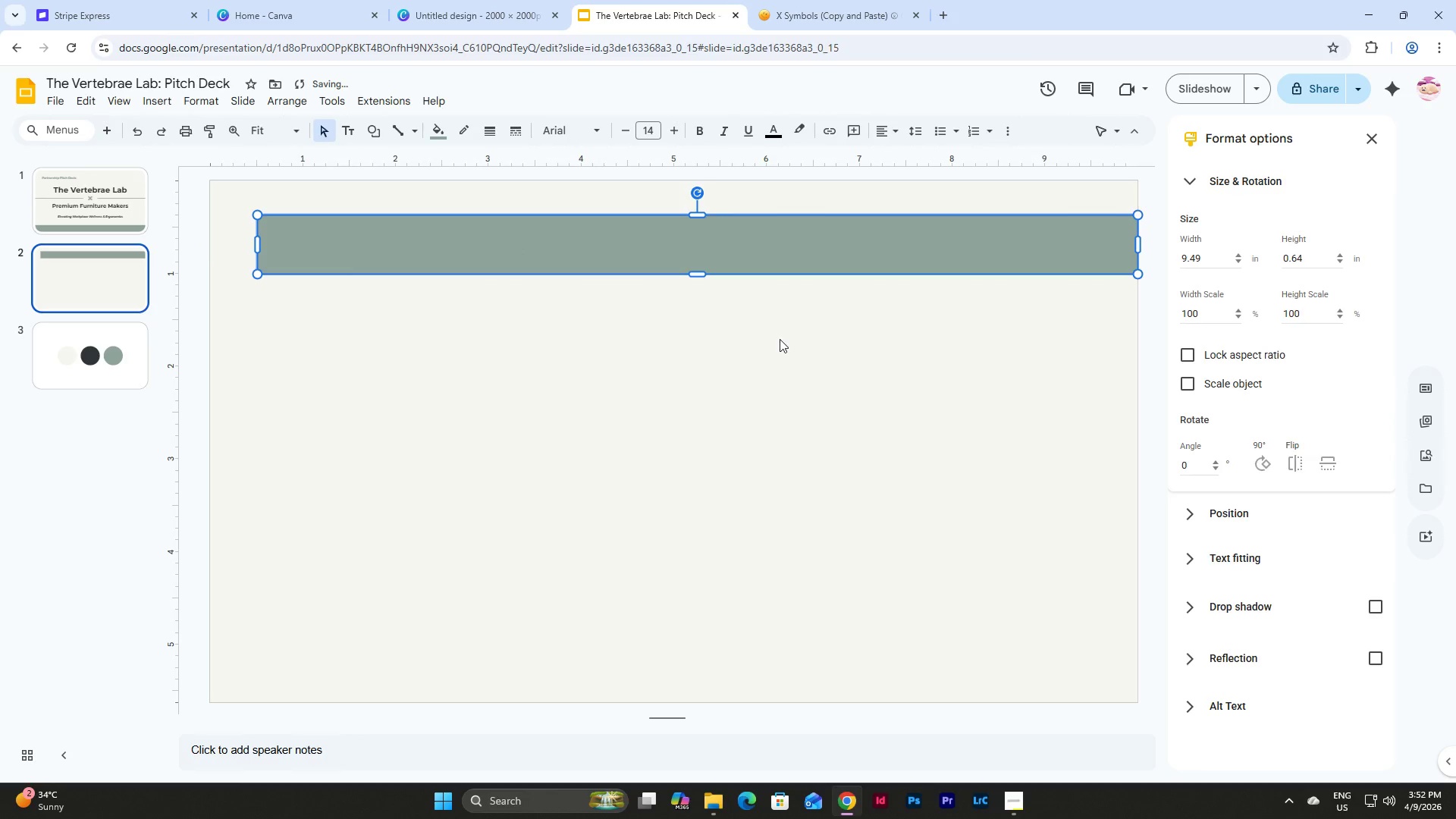 
left_click([780, 339])
 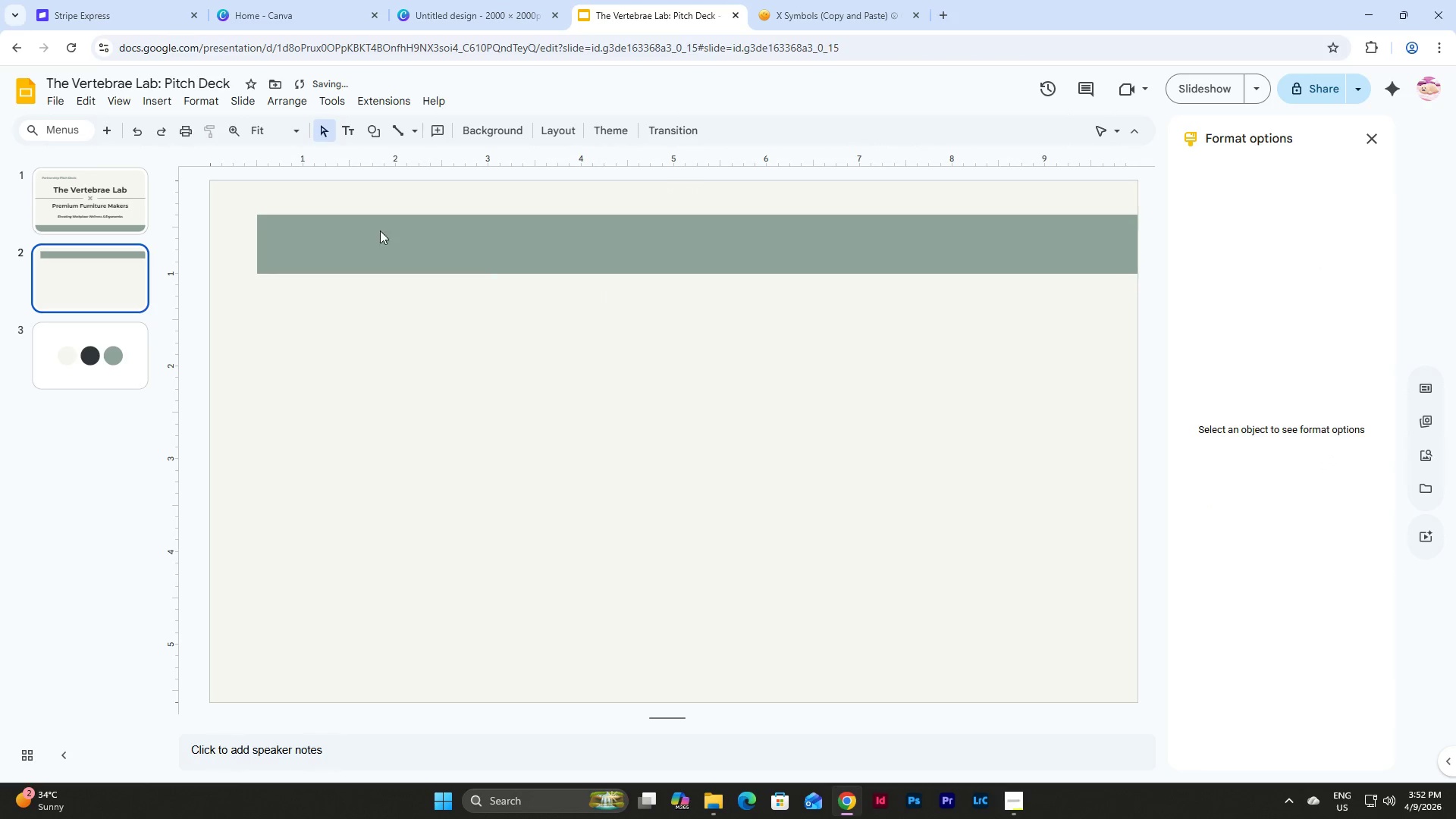 
left_click([372, 228])
 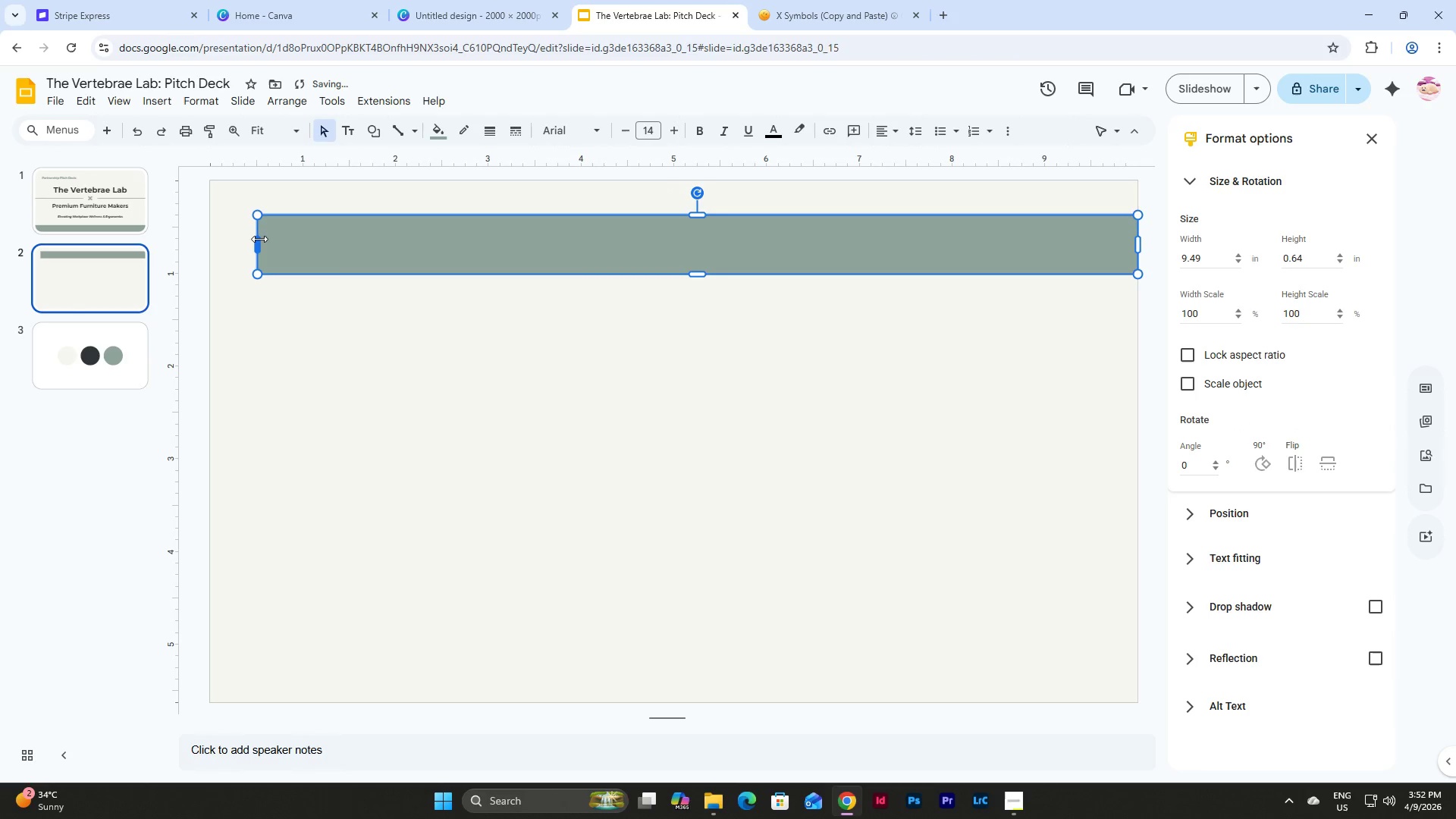 
left_click_drag(start_coordinate=[258, 240], to_coordinate=[243, 240])
 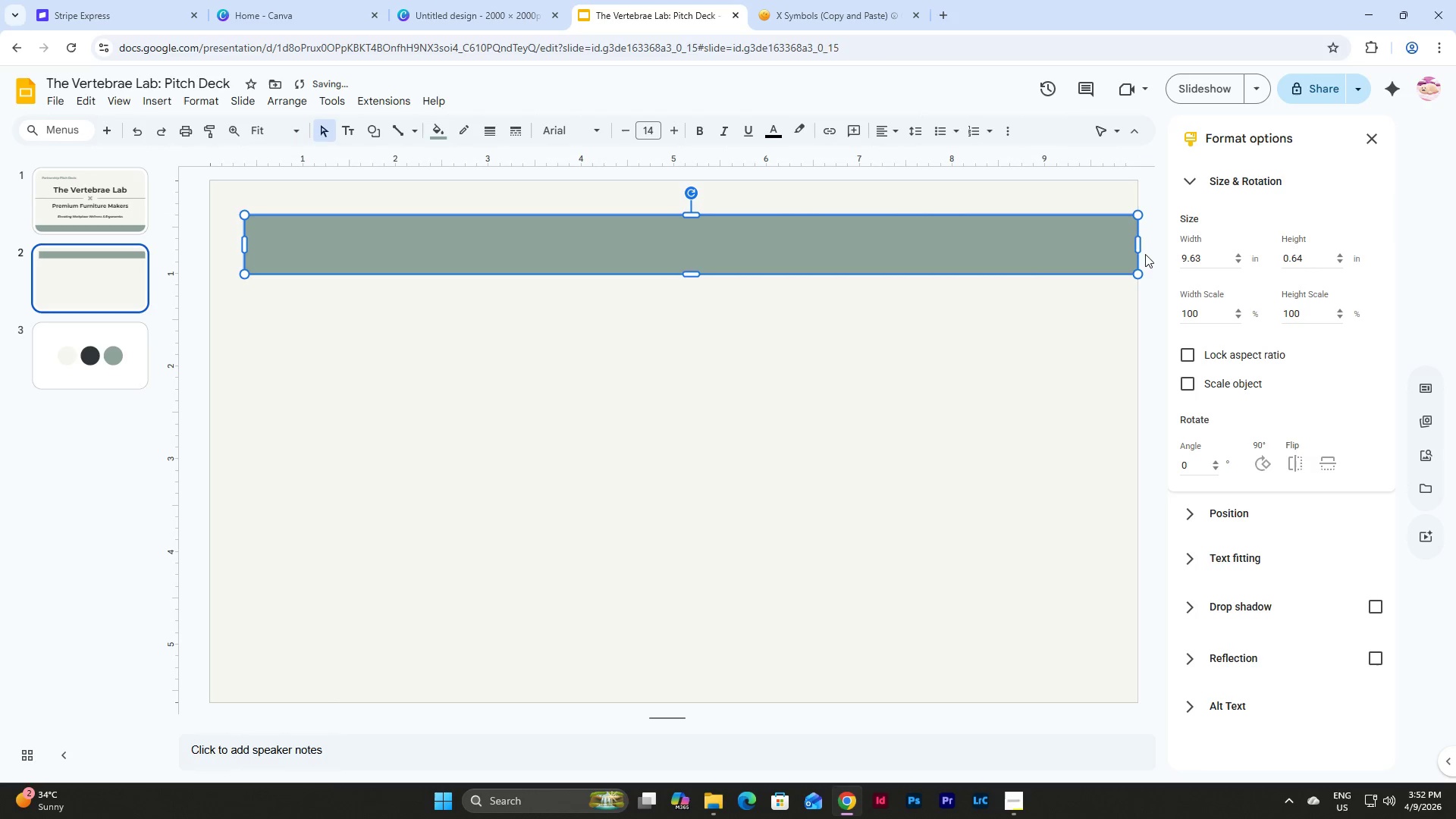 
left_click_drag(start_coordinate=[1138, 250], to_coordinate=[1091, 256])
 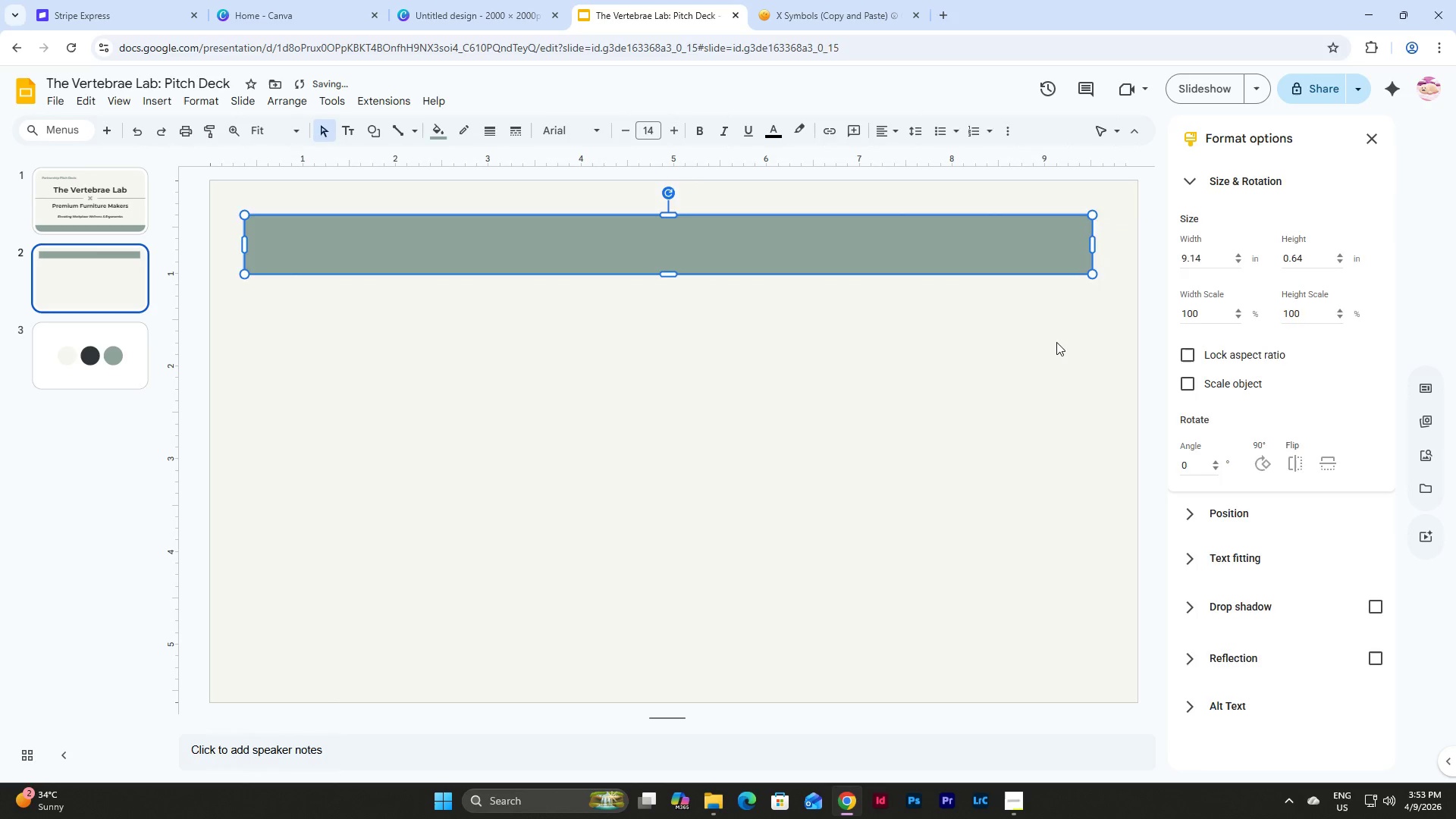 
left_click([1056, 342])
 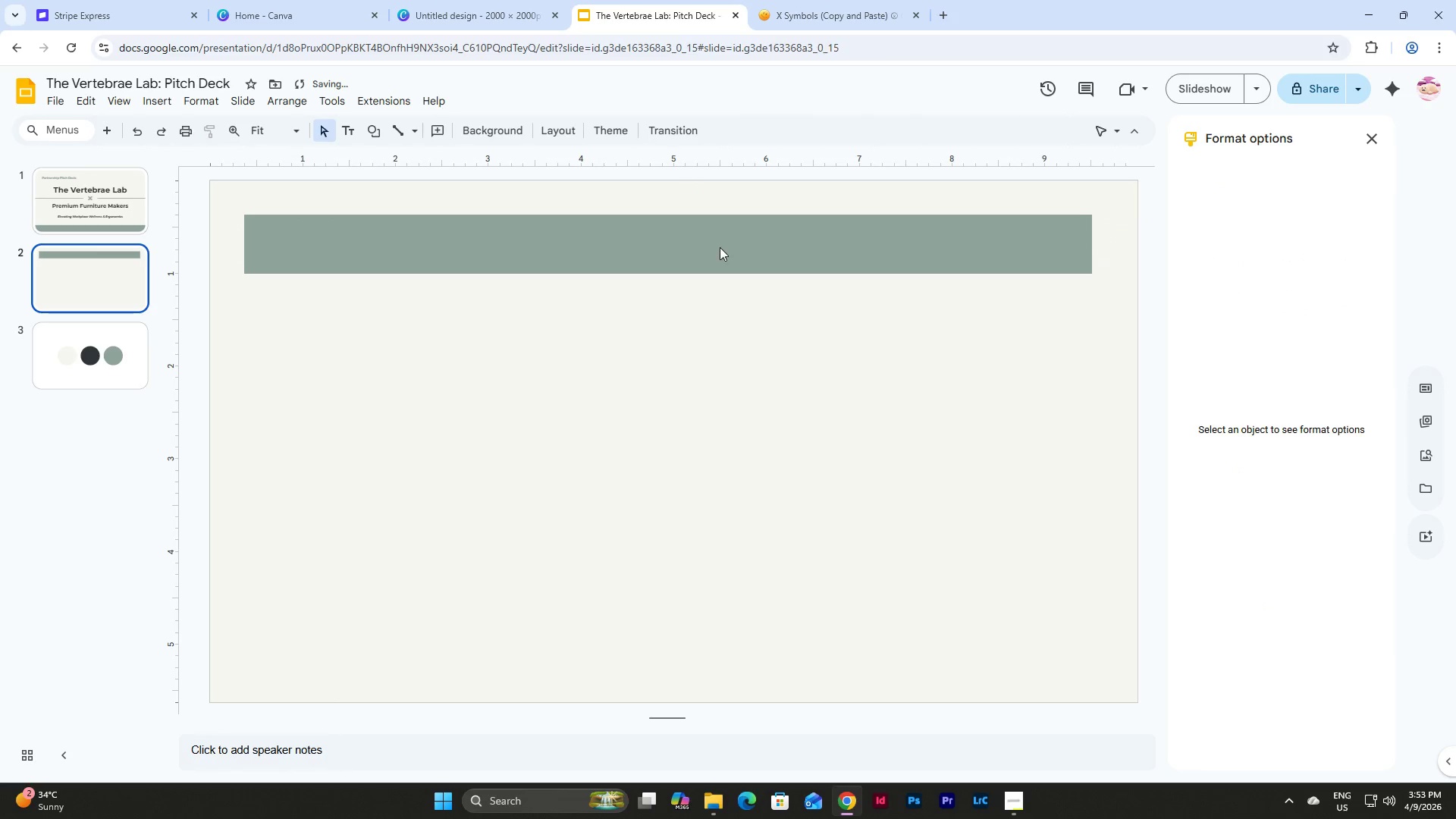 
left_click_drag(start_coordinate=[718, 247], to_coordinate=[723, 247])
 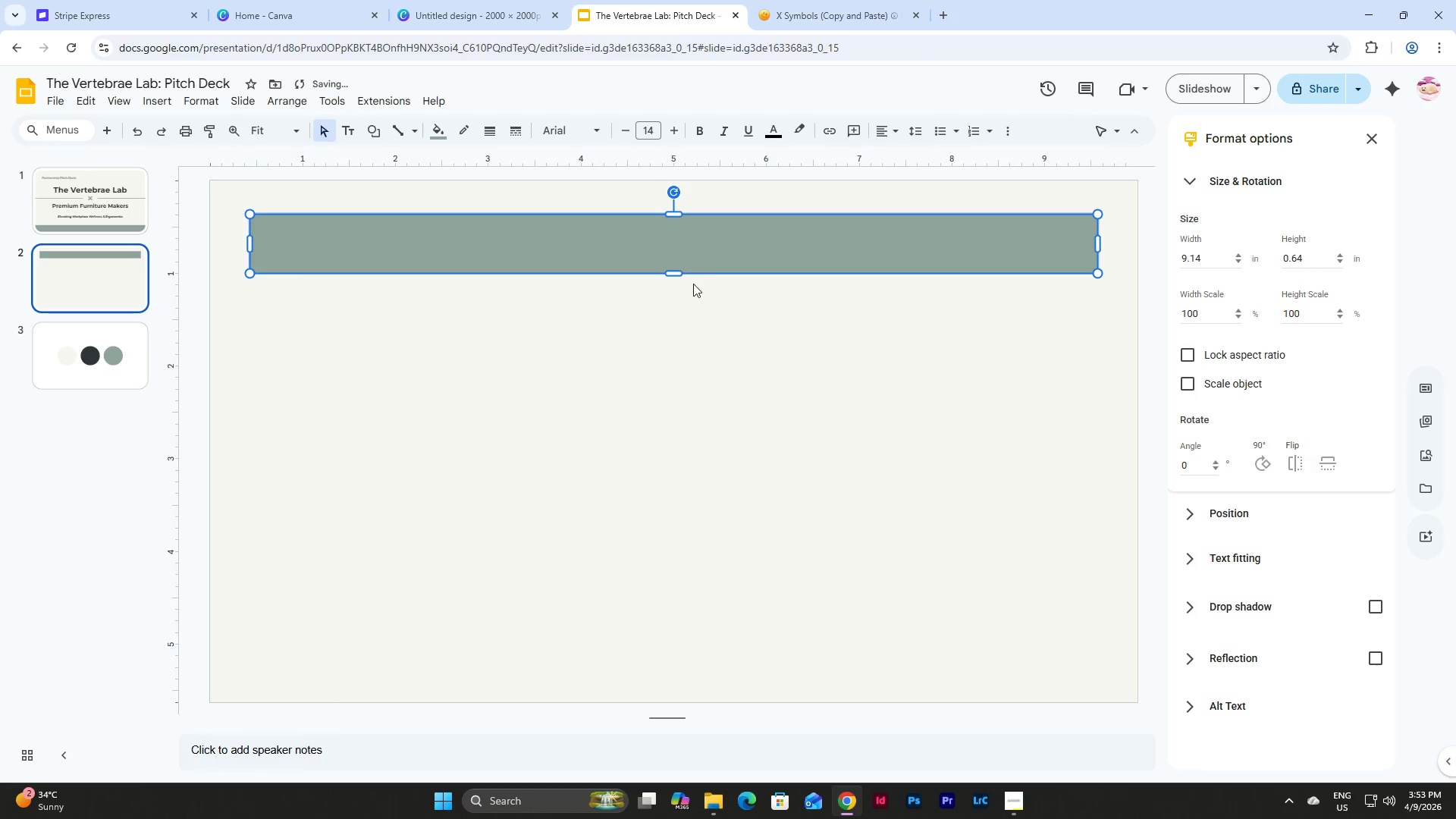 
left_click_drag(start_coordinate=[676, 273], to_coordinate=[677, 296])
 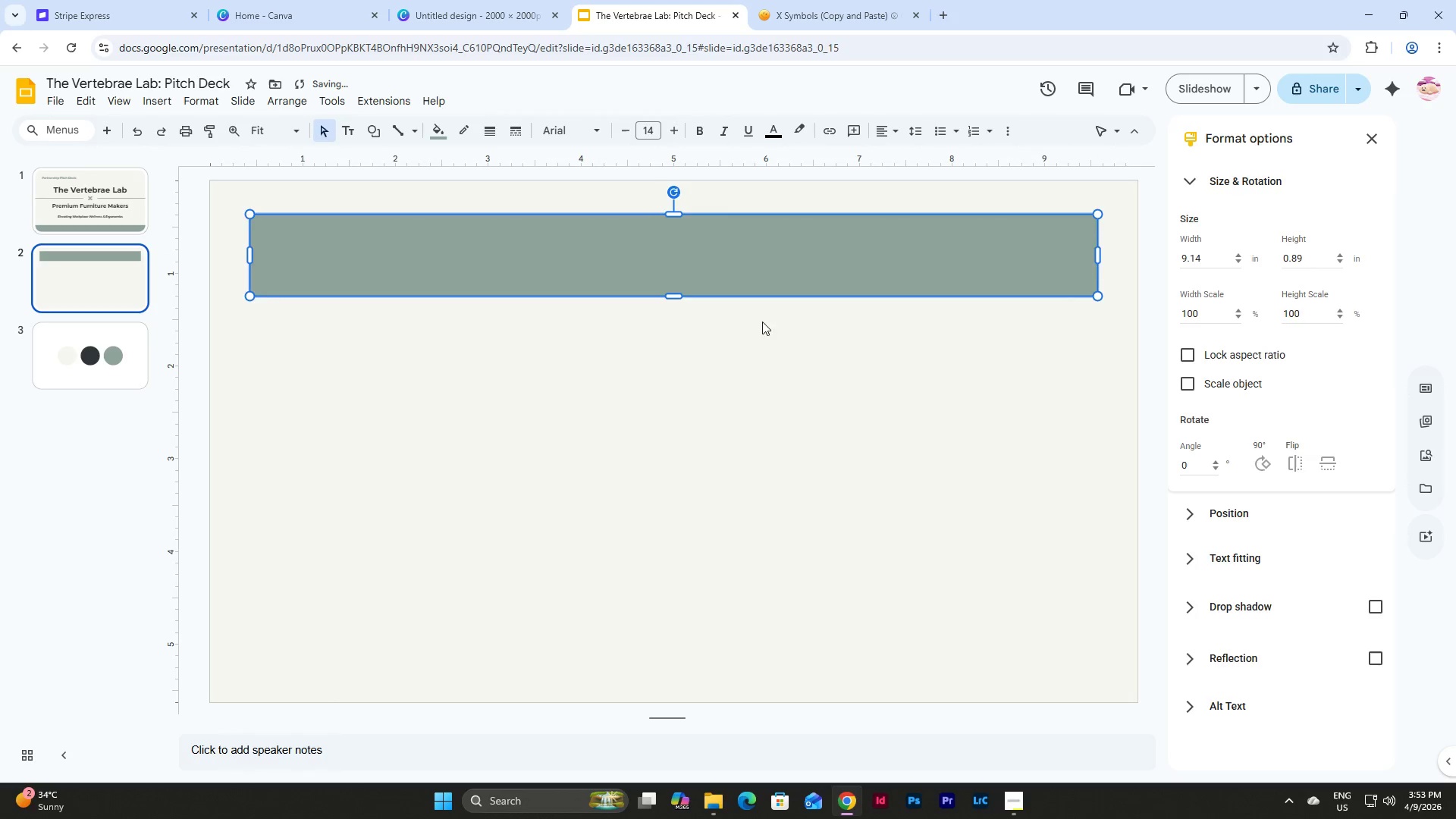 
left_click([802, 339])
 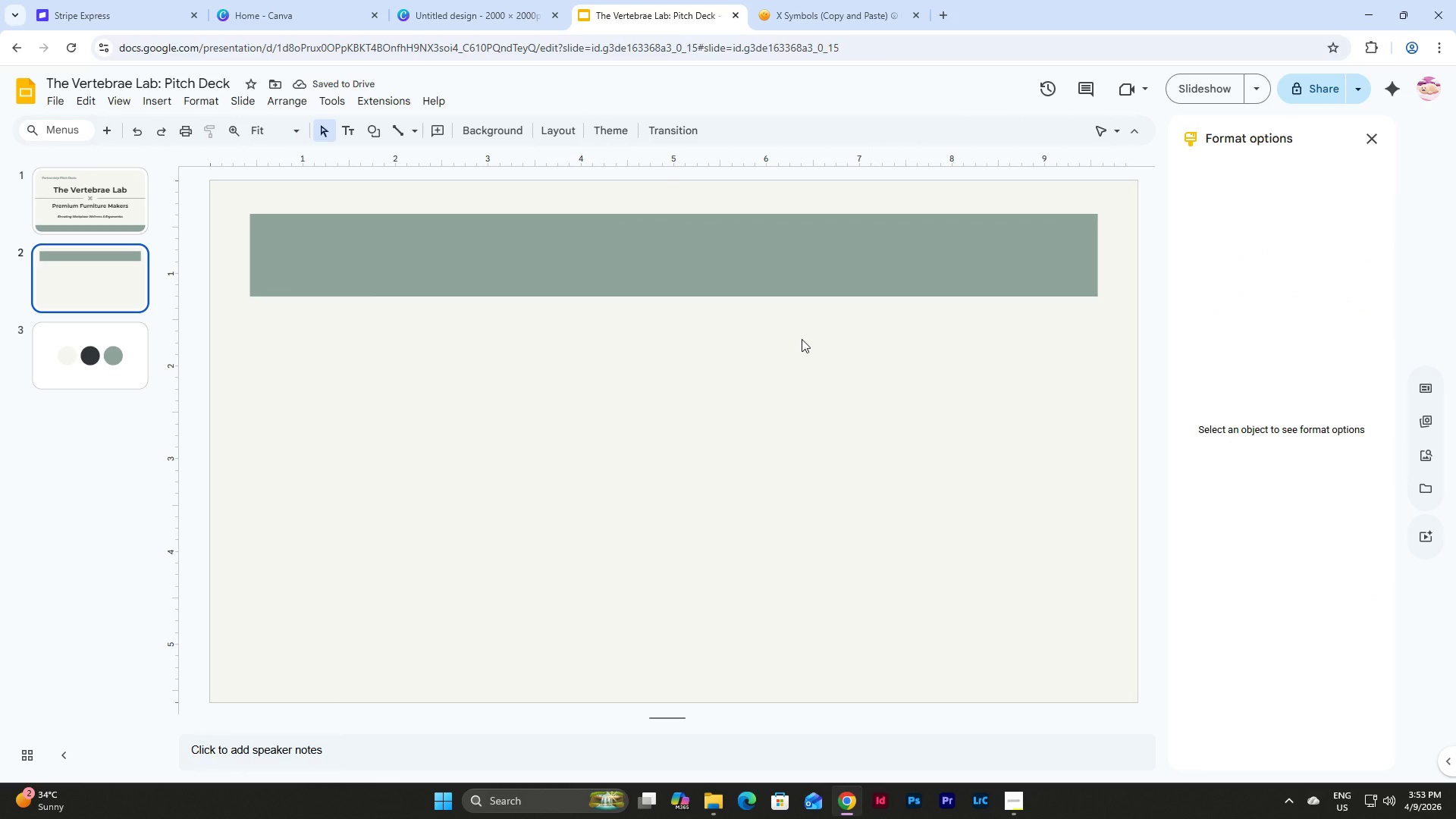 
wait(8.72)
 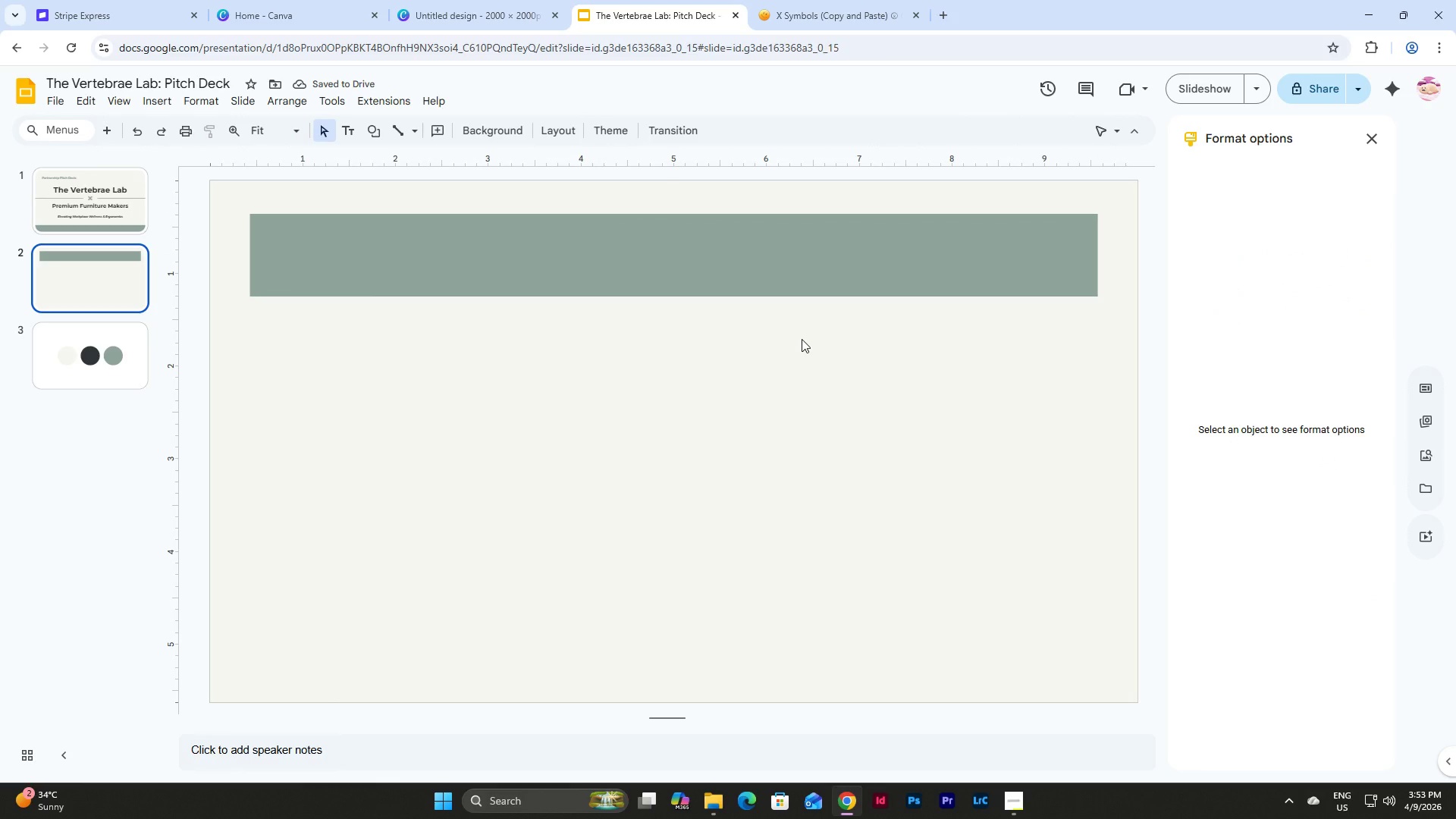 
left_click_drag(start_coordinate=[324, 349], to_coordinate=[1015, 532])
 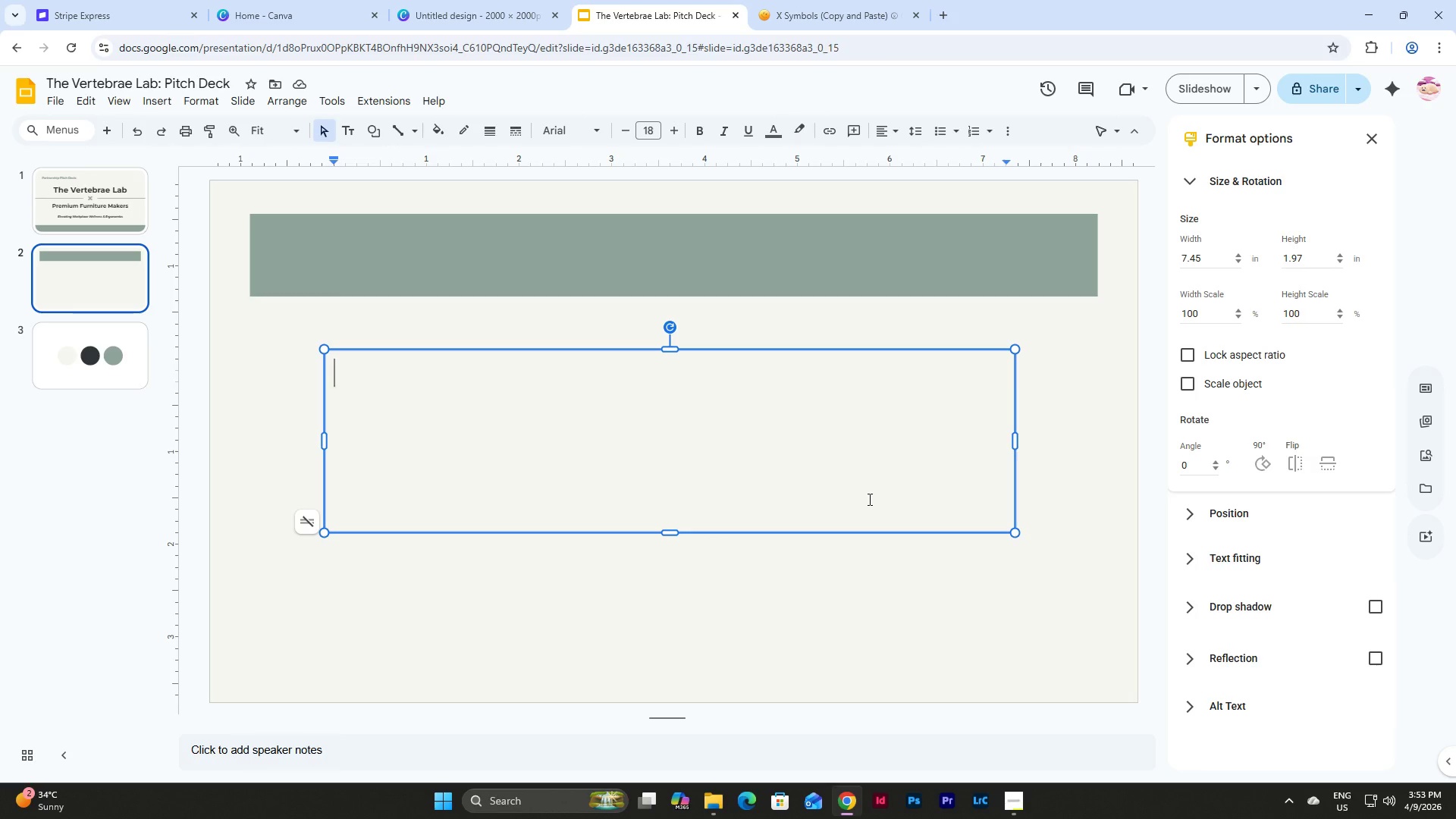 
wait(13.23)
 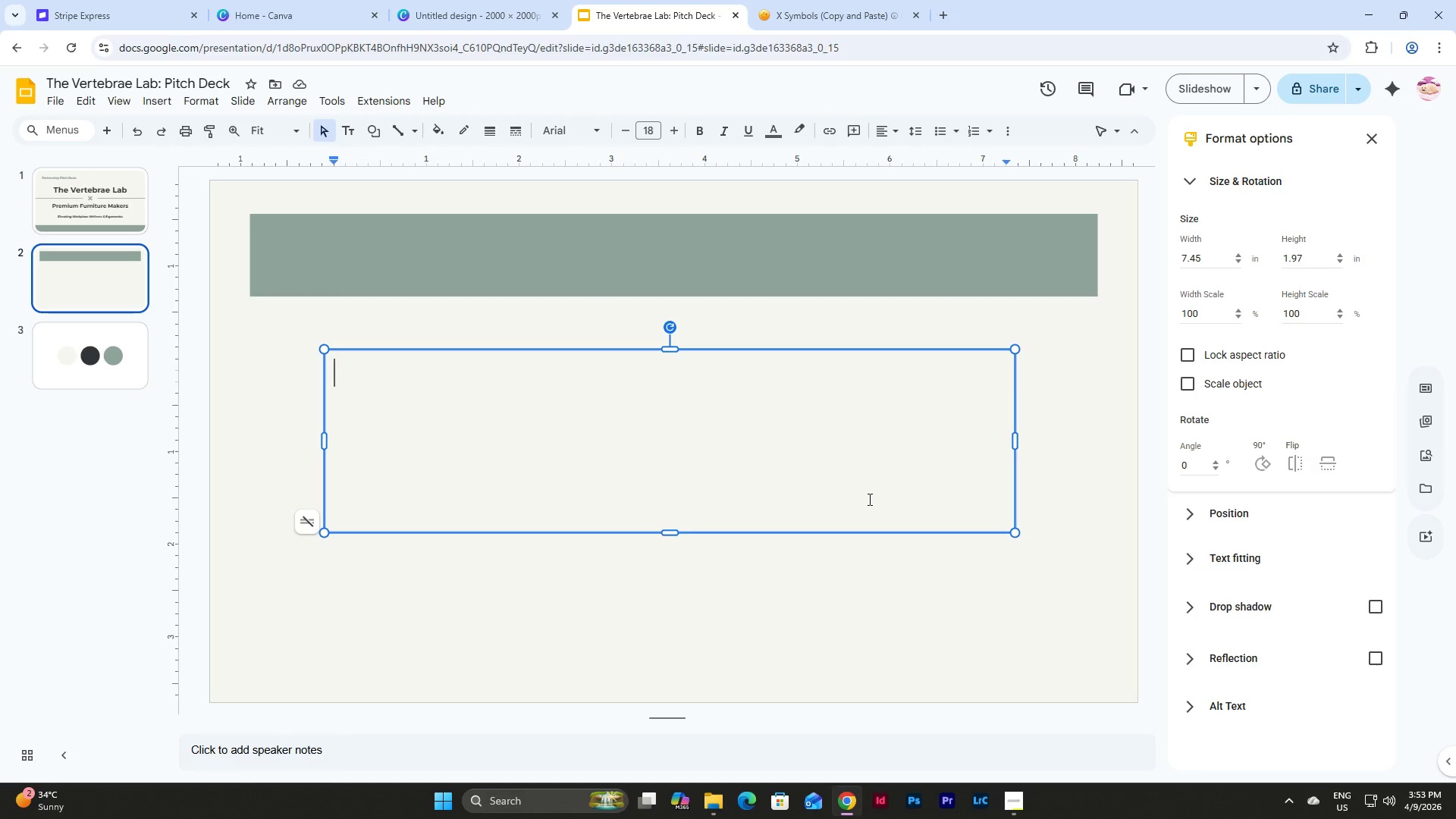 
type(The Partnership)
 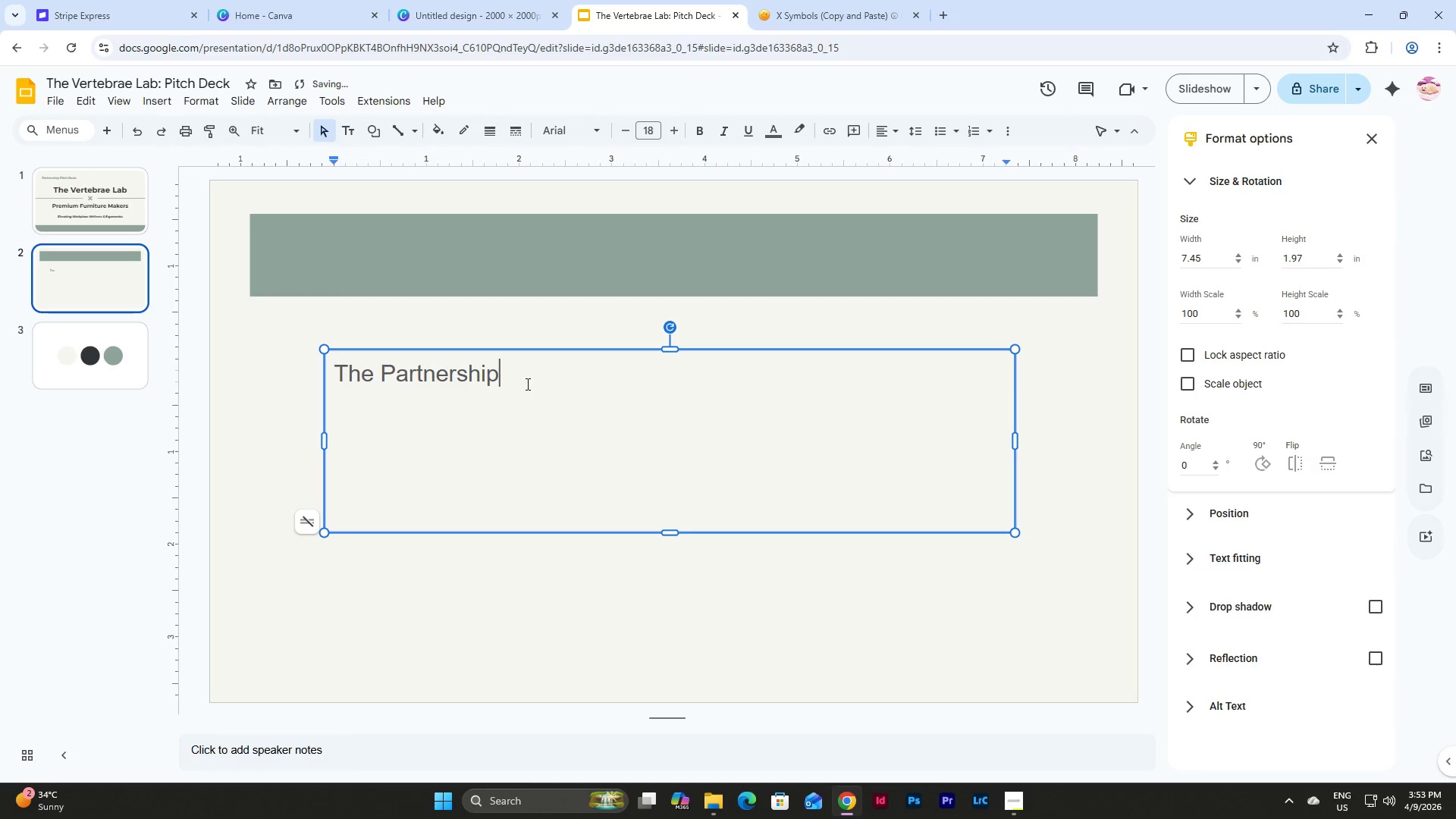 
wait(7.49)
 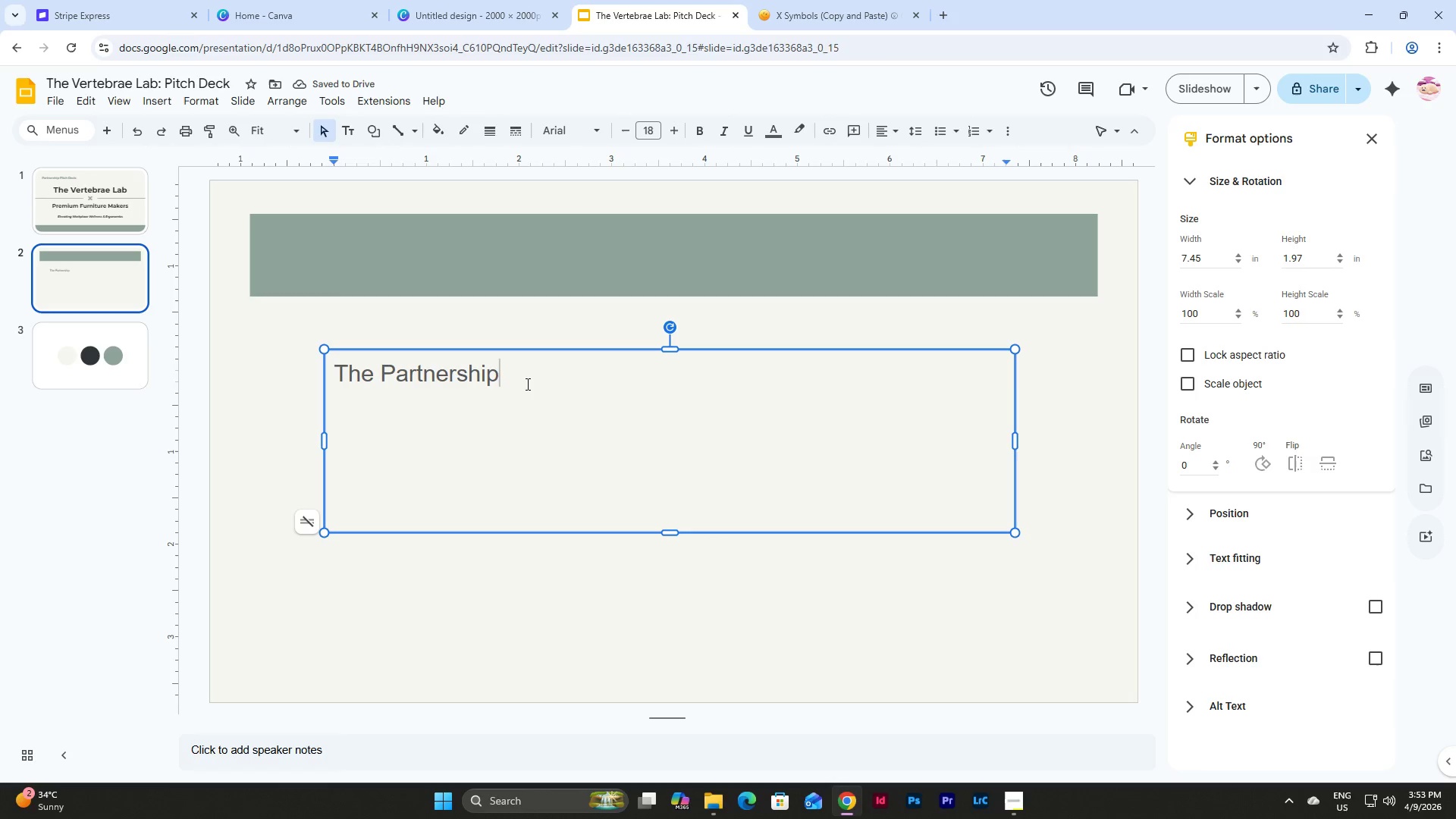 
type( Thesis)
 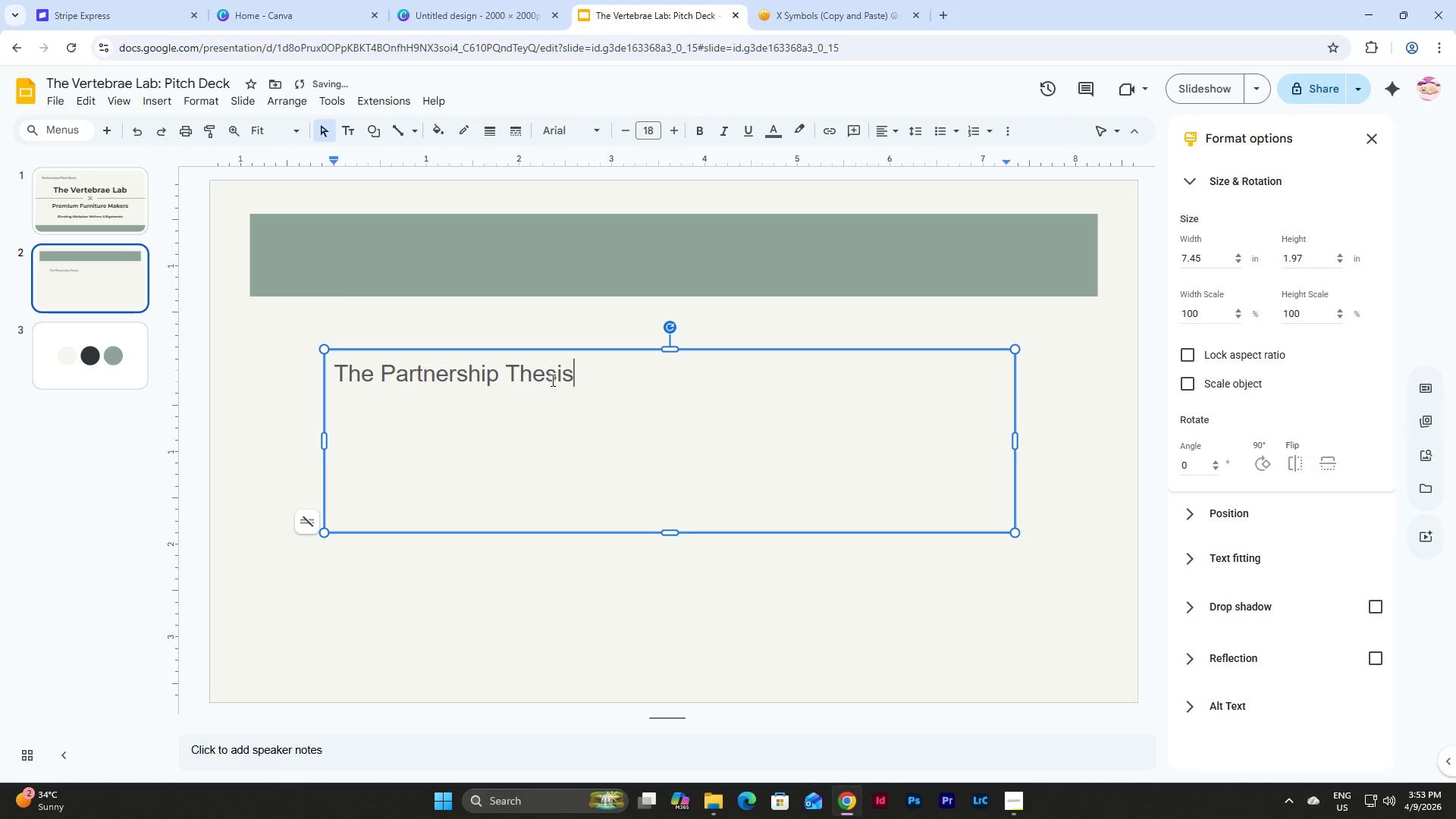 
left_click_drag(start_coordinate=[582, 378], to_coordinate=[263, 355])
 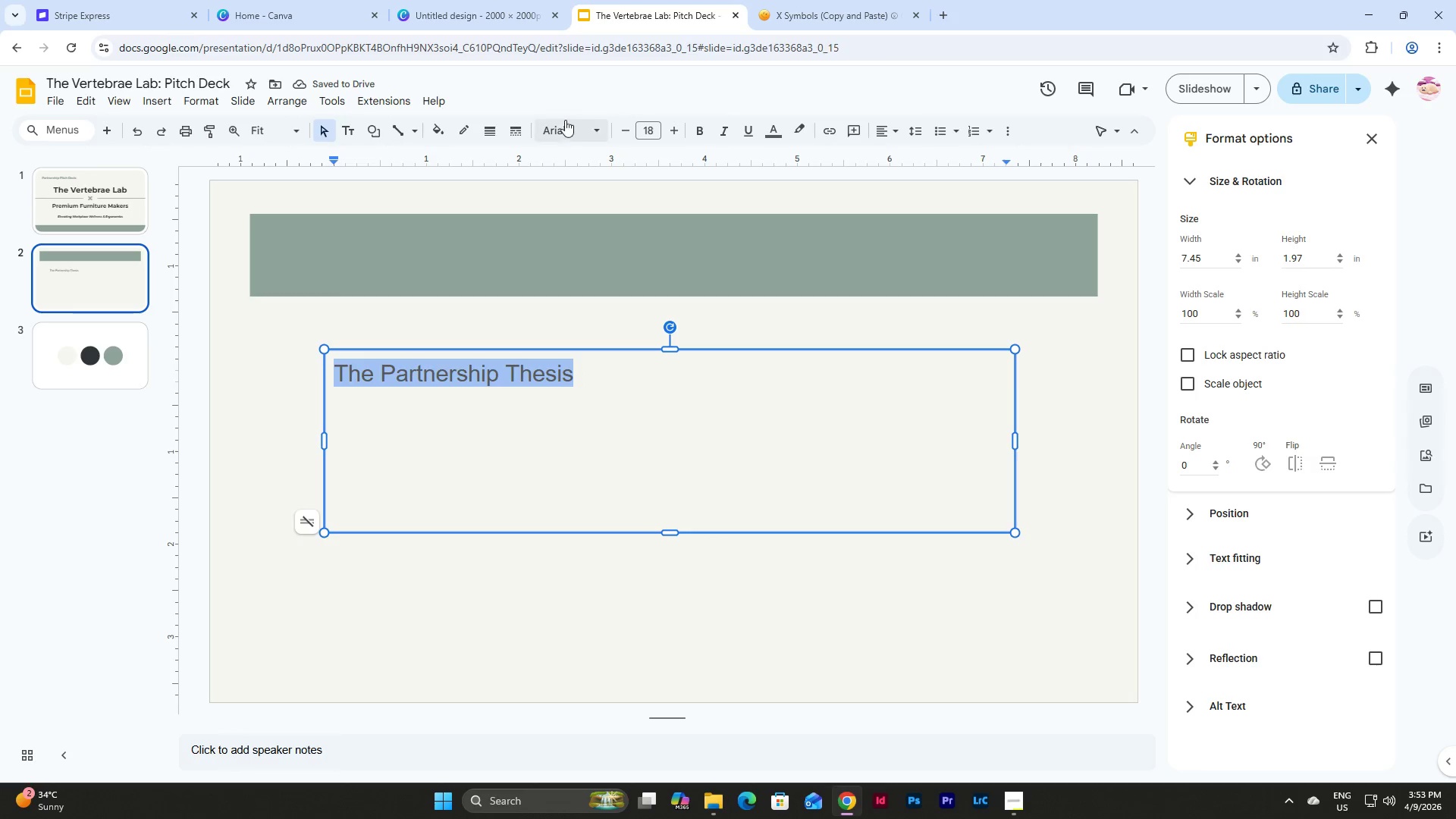 
left_click([563, 124])
 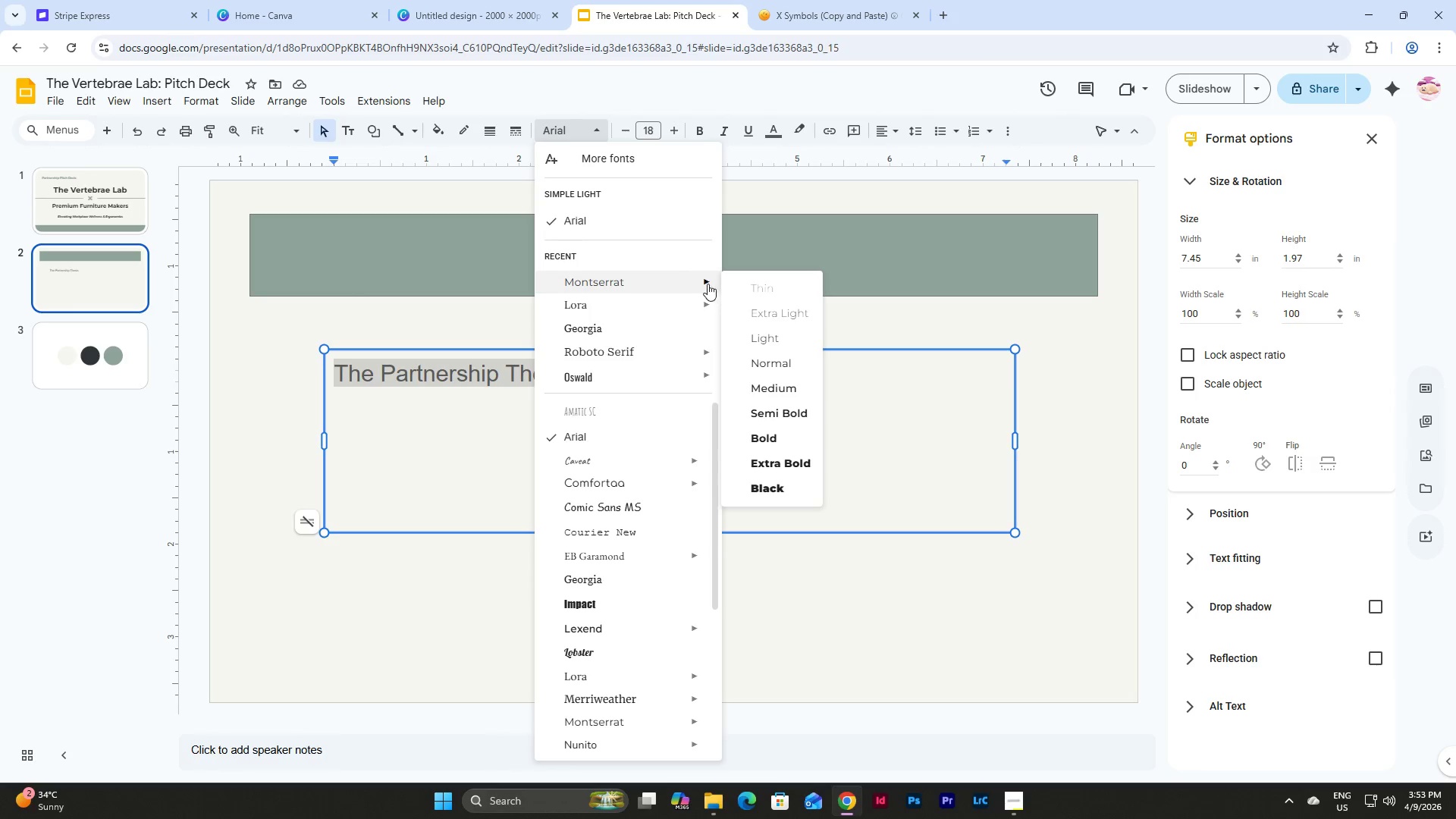 
left_click([775, 444])
 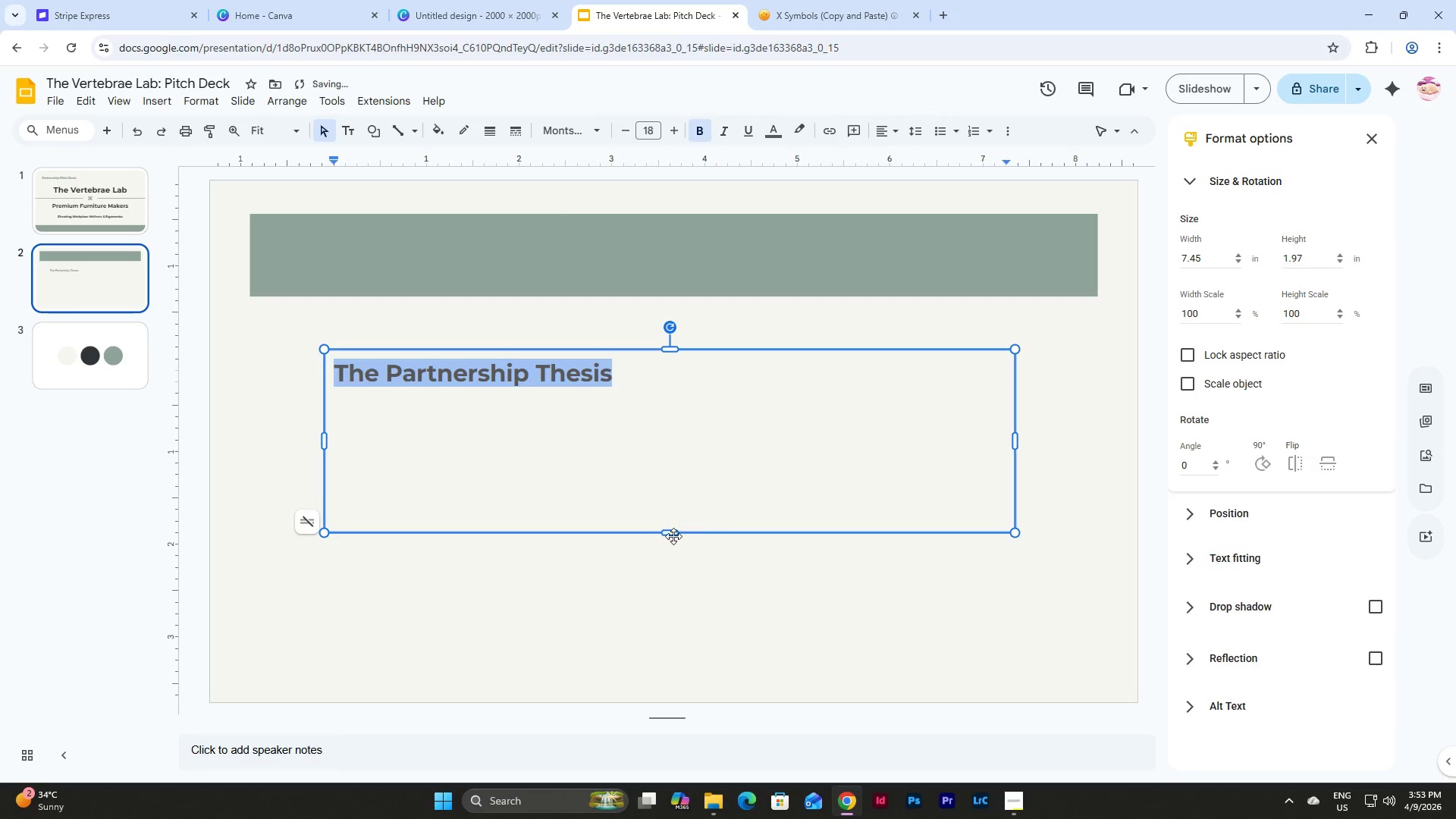 
left_click([673, 536])
 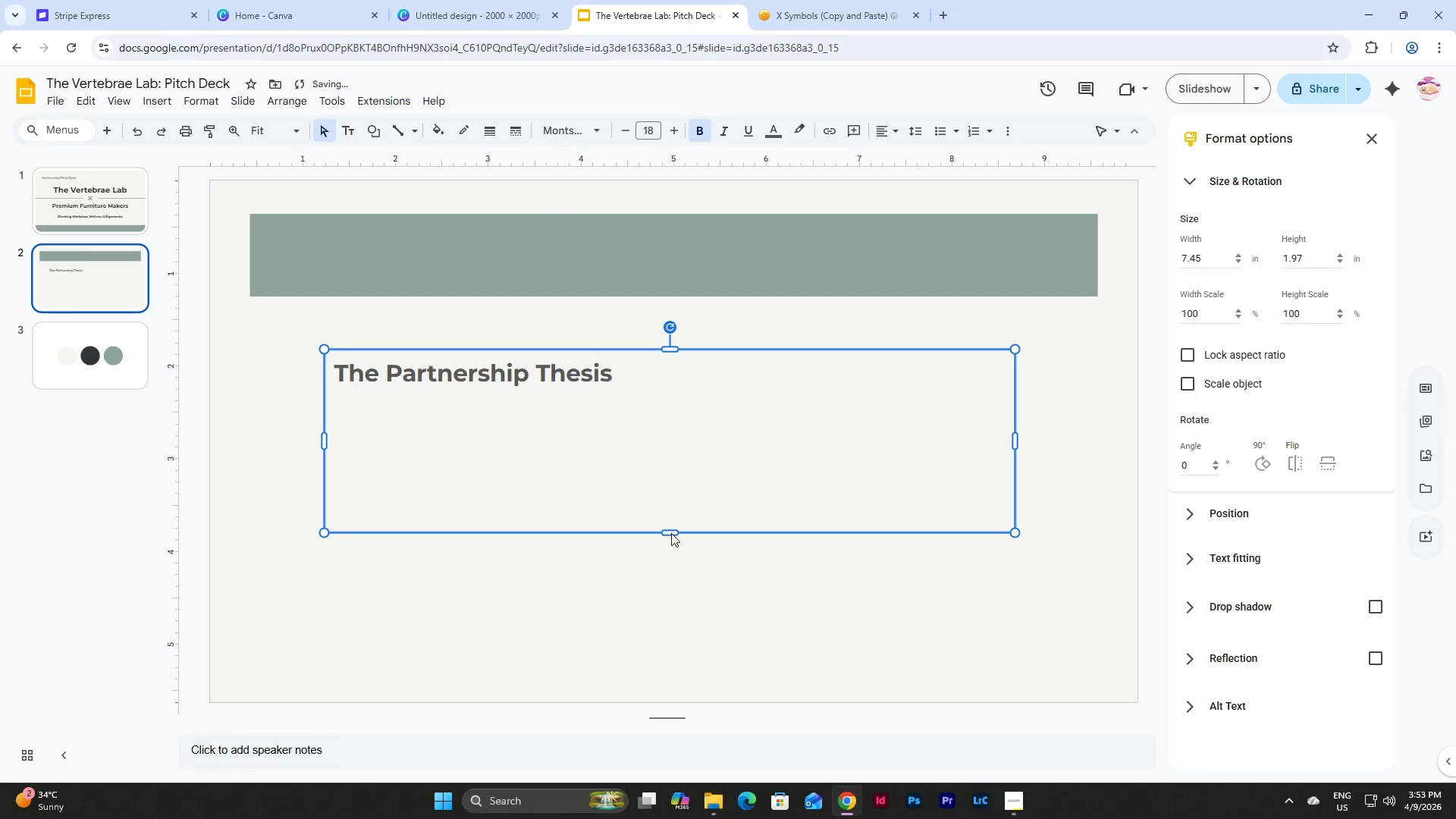 
left_click_drag(start_coordinate=[671, 533], to_coordinate=[665, 403])
 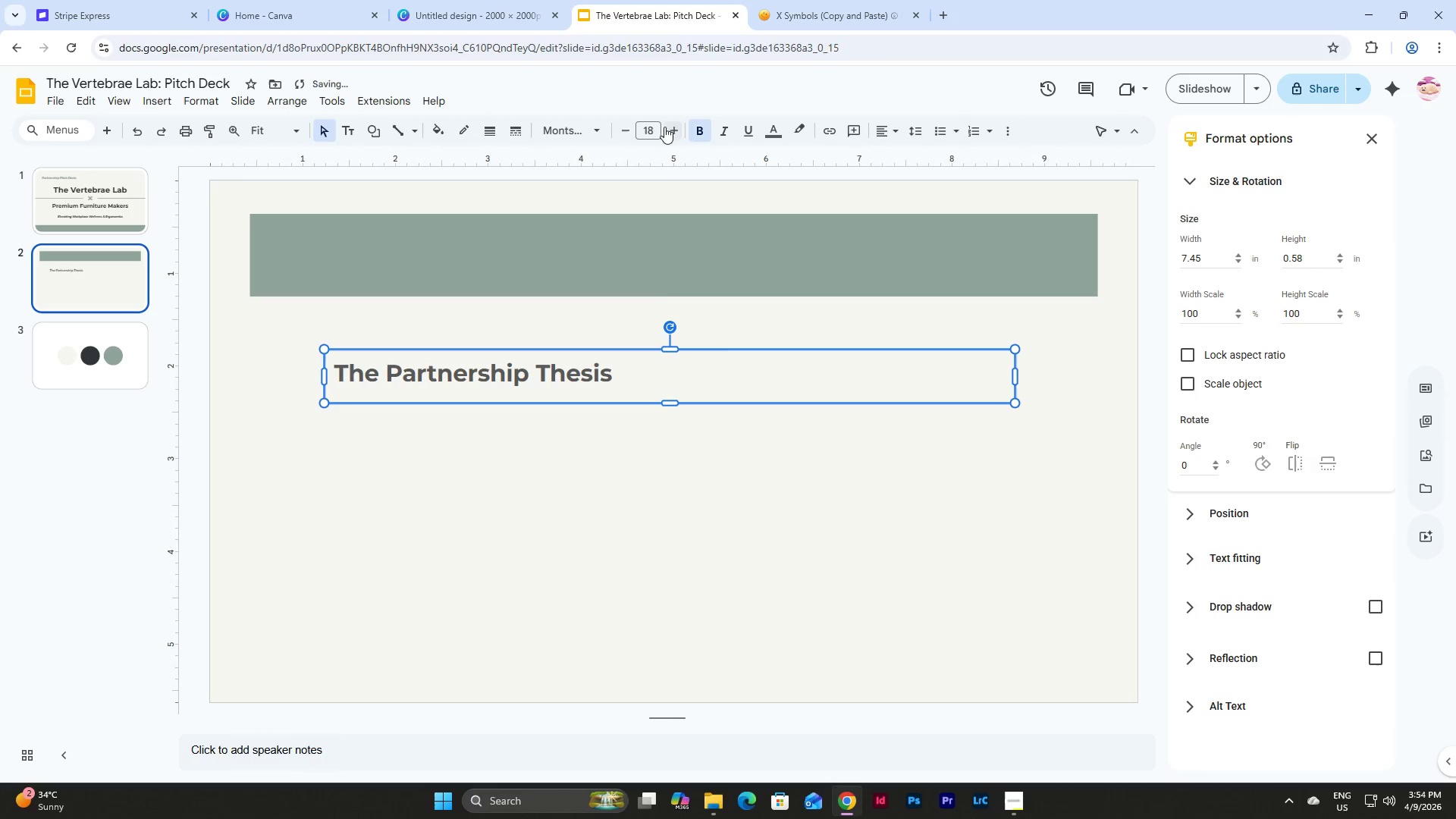 
left_click([650, 124])
 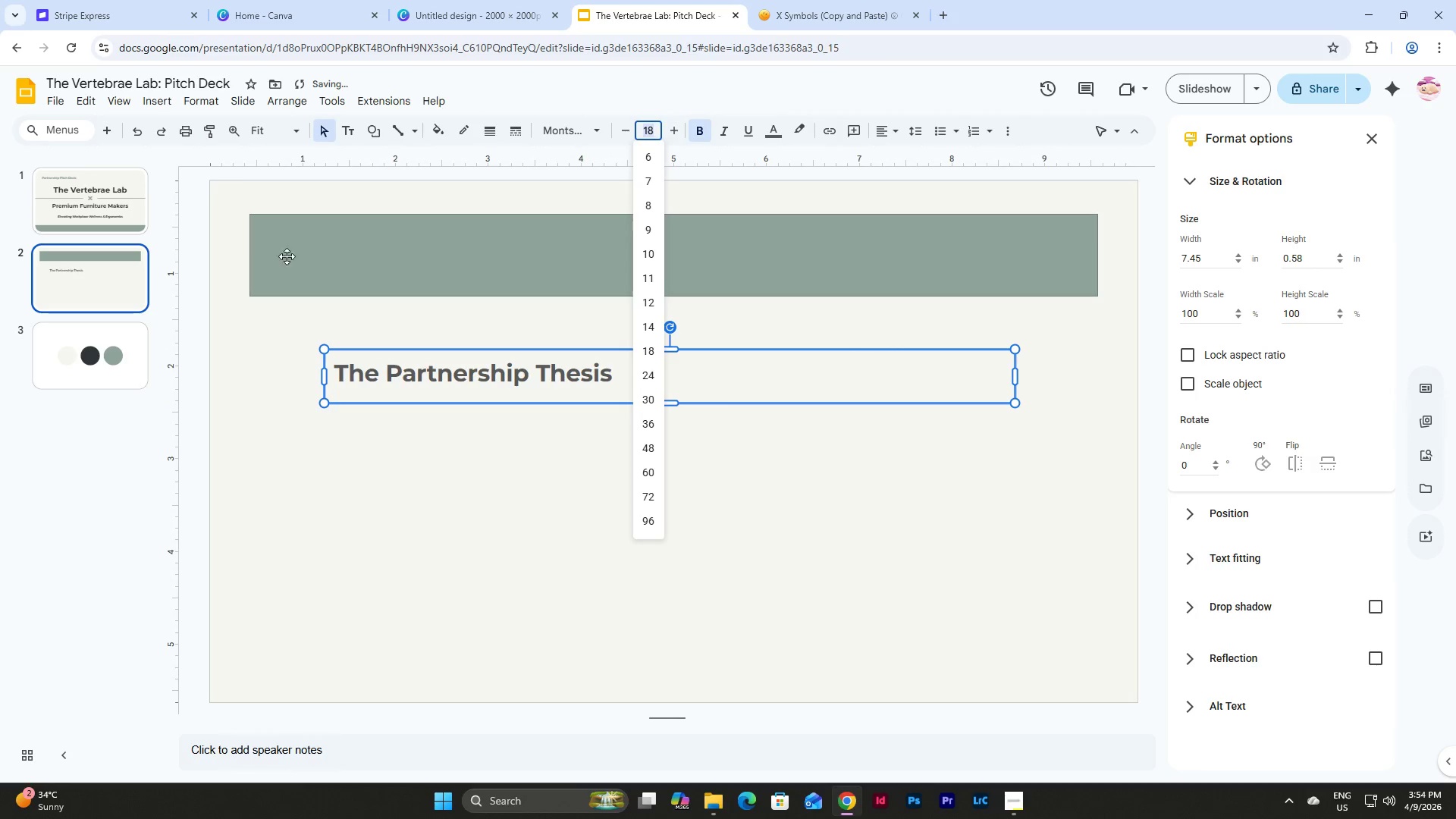 
left_click([32, 185])
 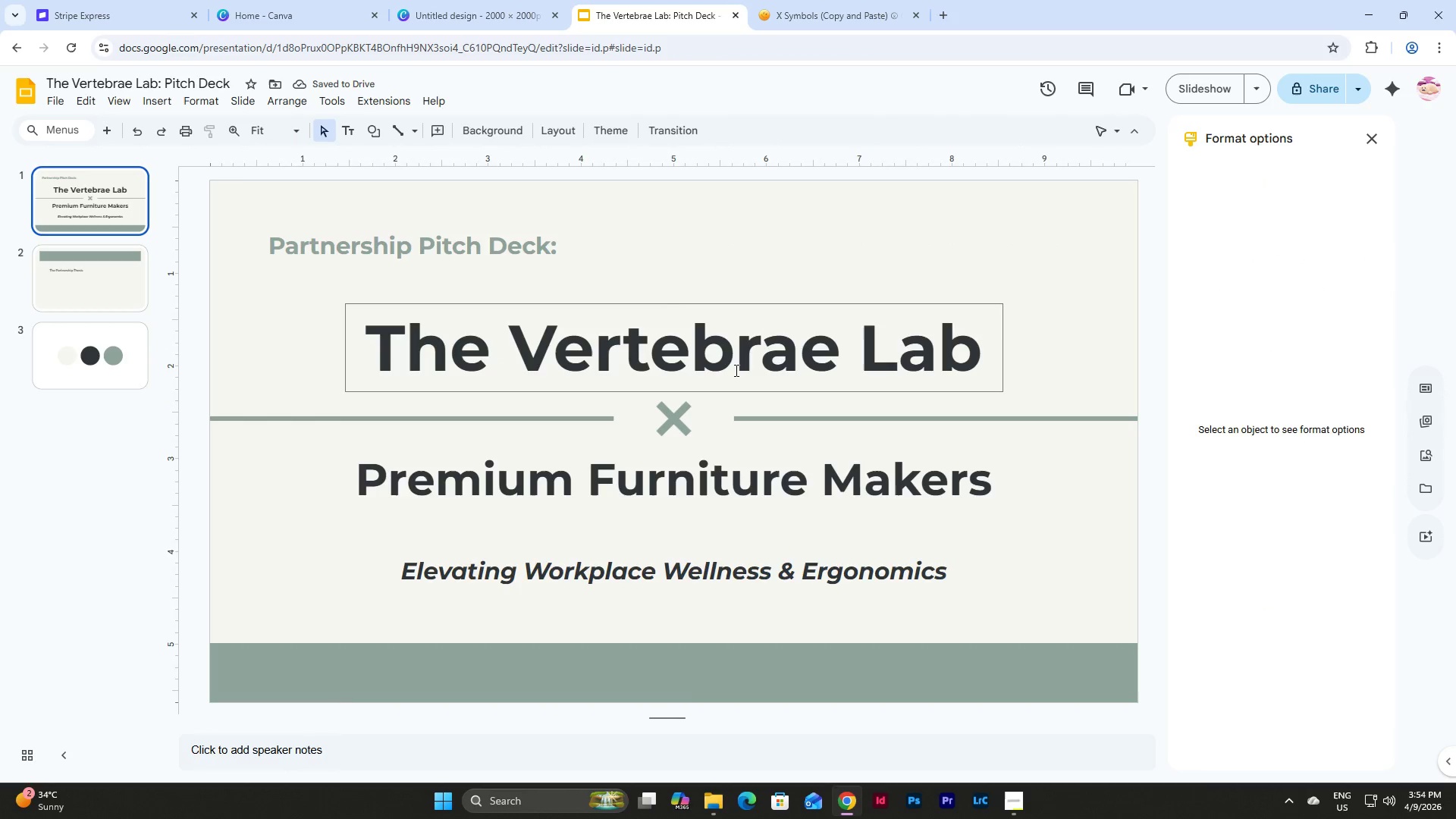 
left_click([735, 370])
 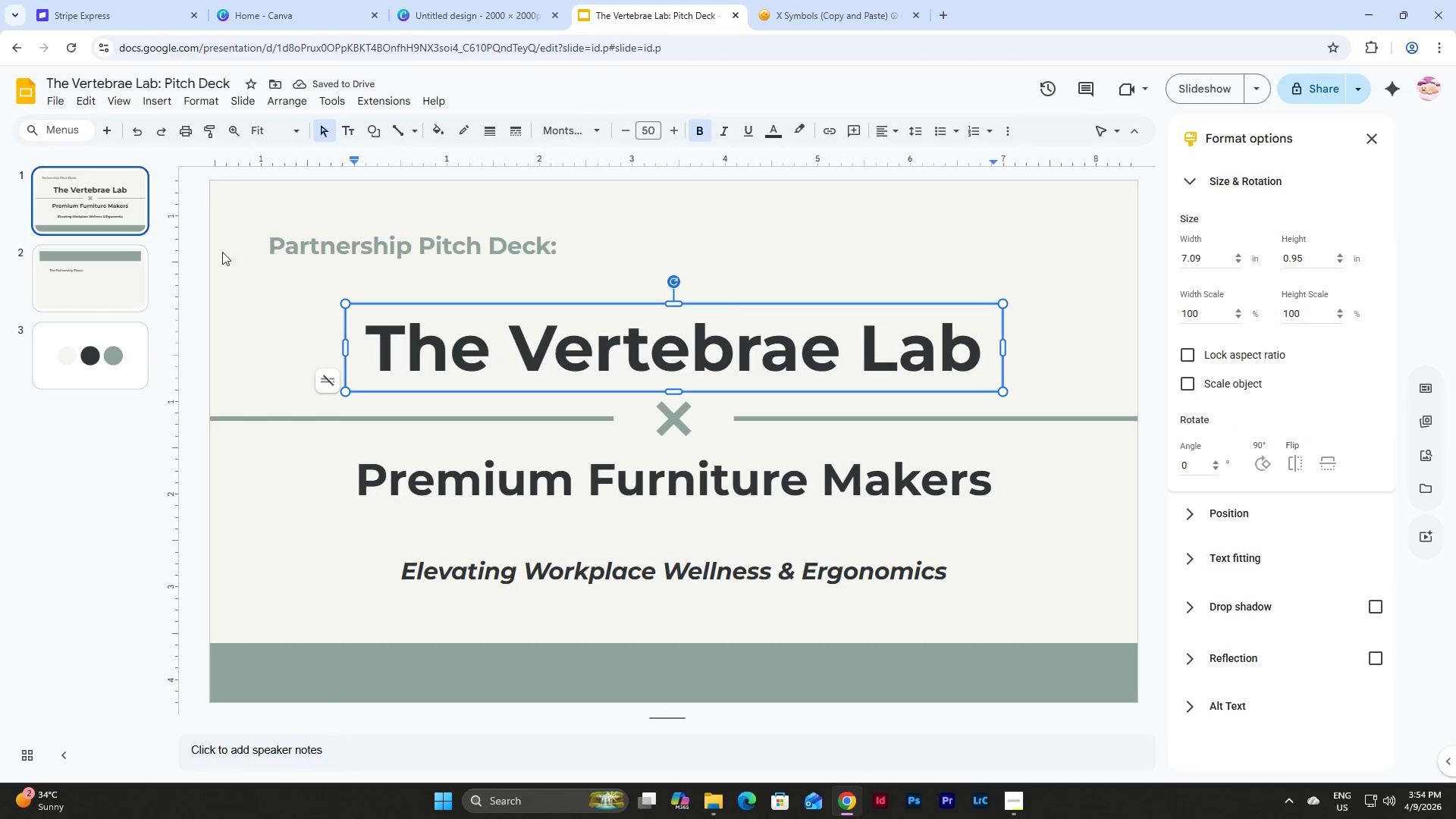 
left_click([105, 268])
 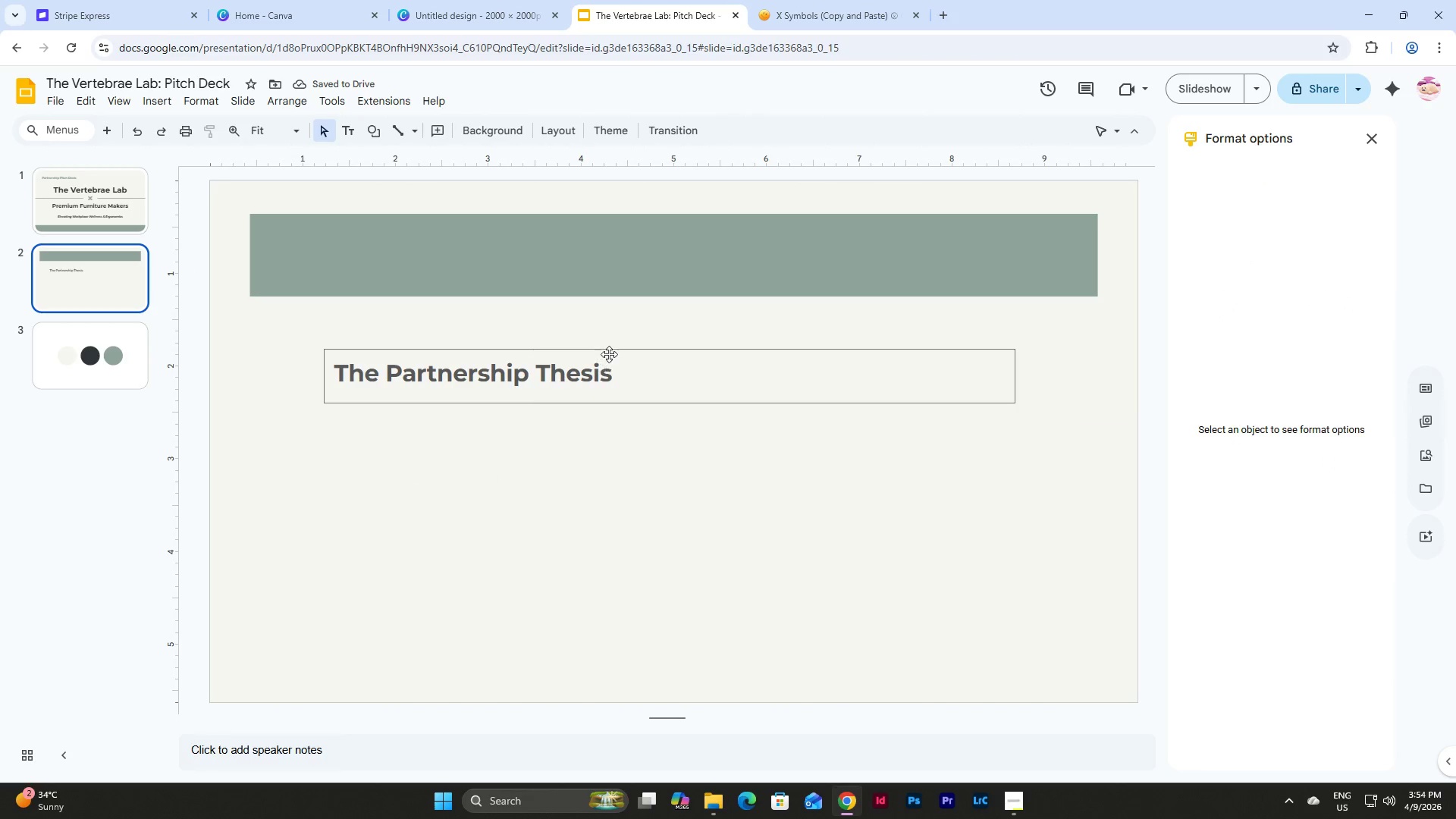 
left_click([612, 352])
 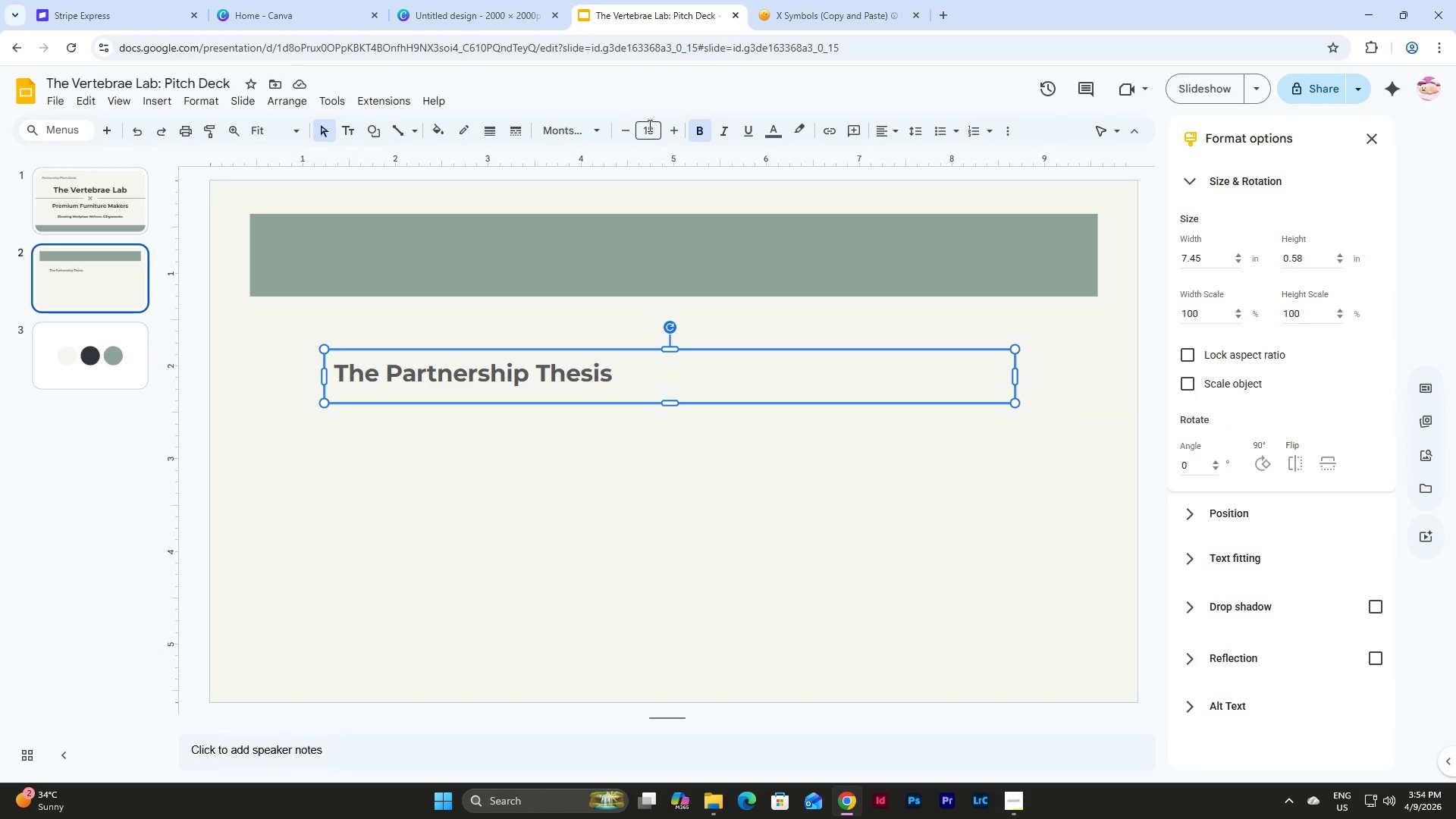 
left_click([650, 122])
 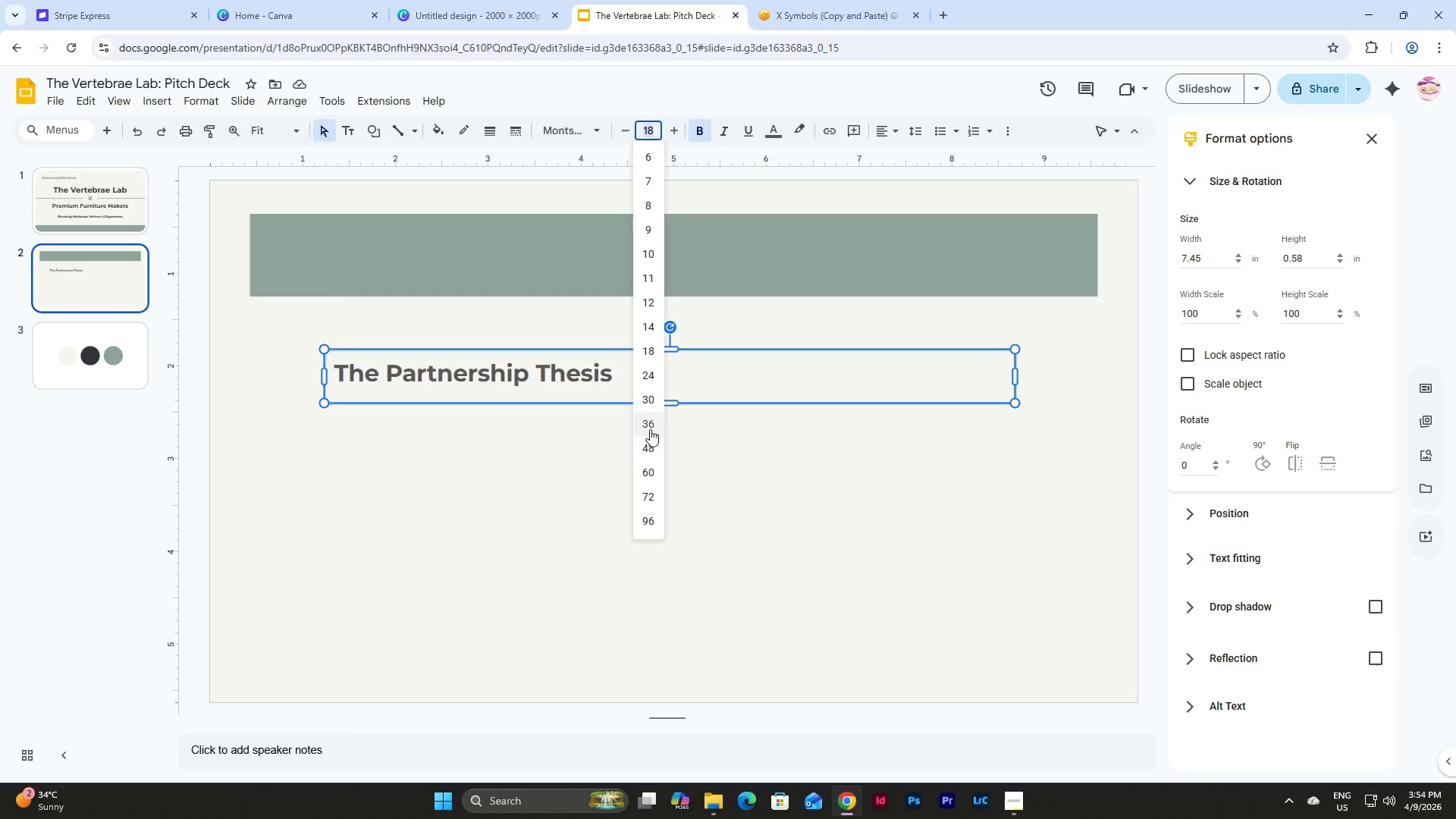 
left_click([652, 430])
 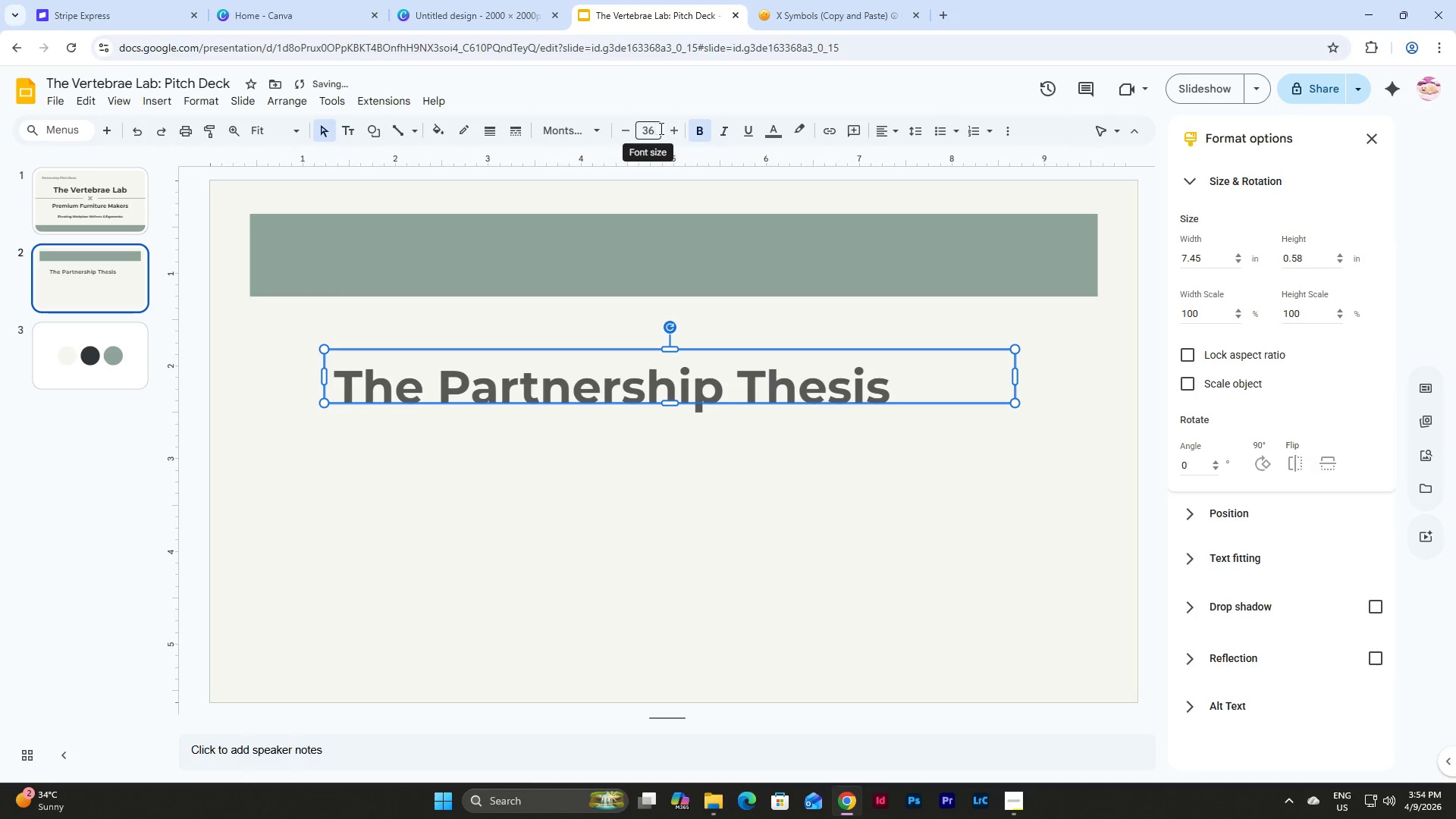 
double_click([676, 128])
 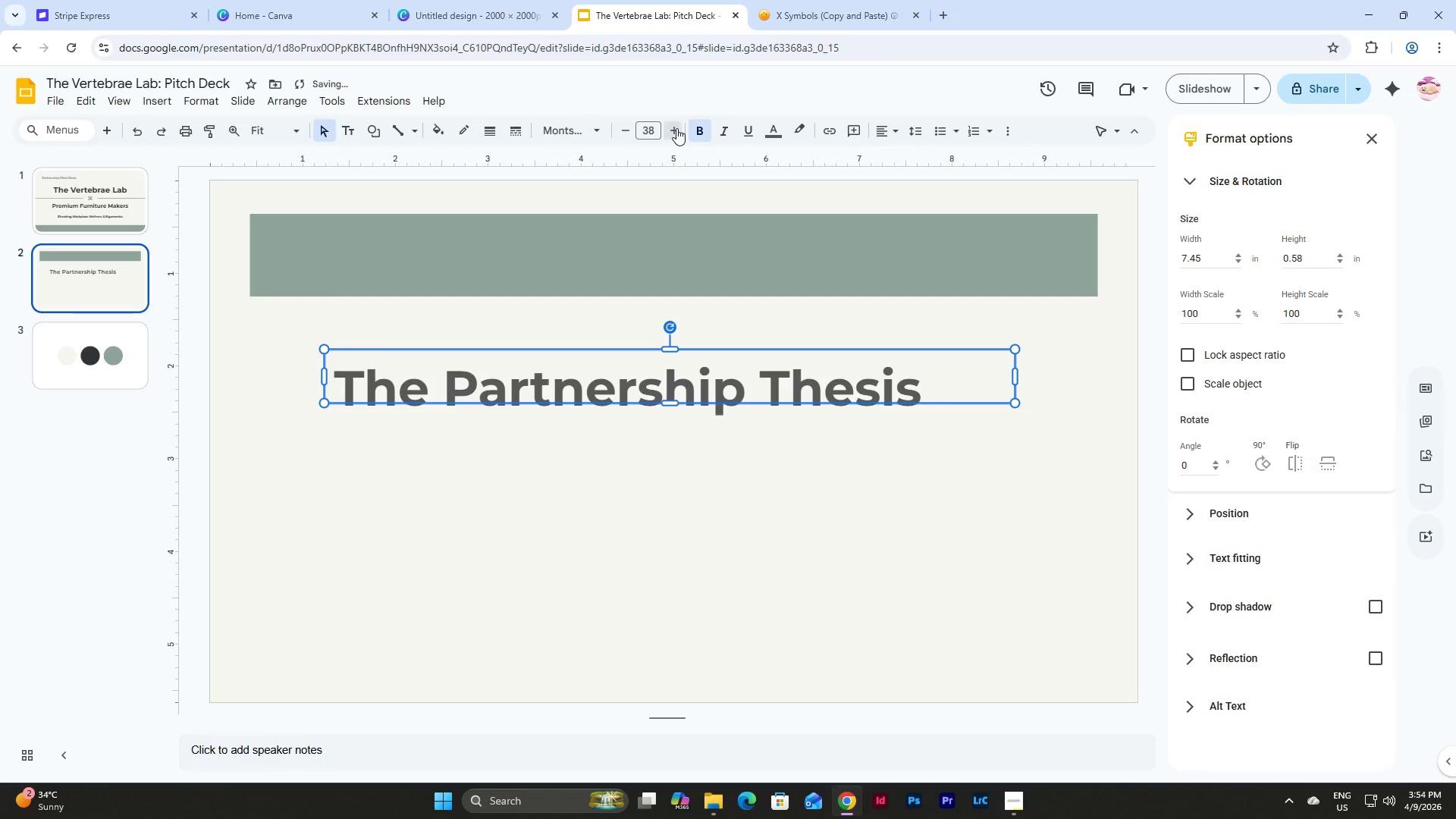 
triple_click([676, 128])
 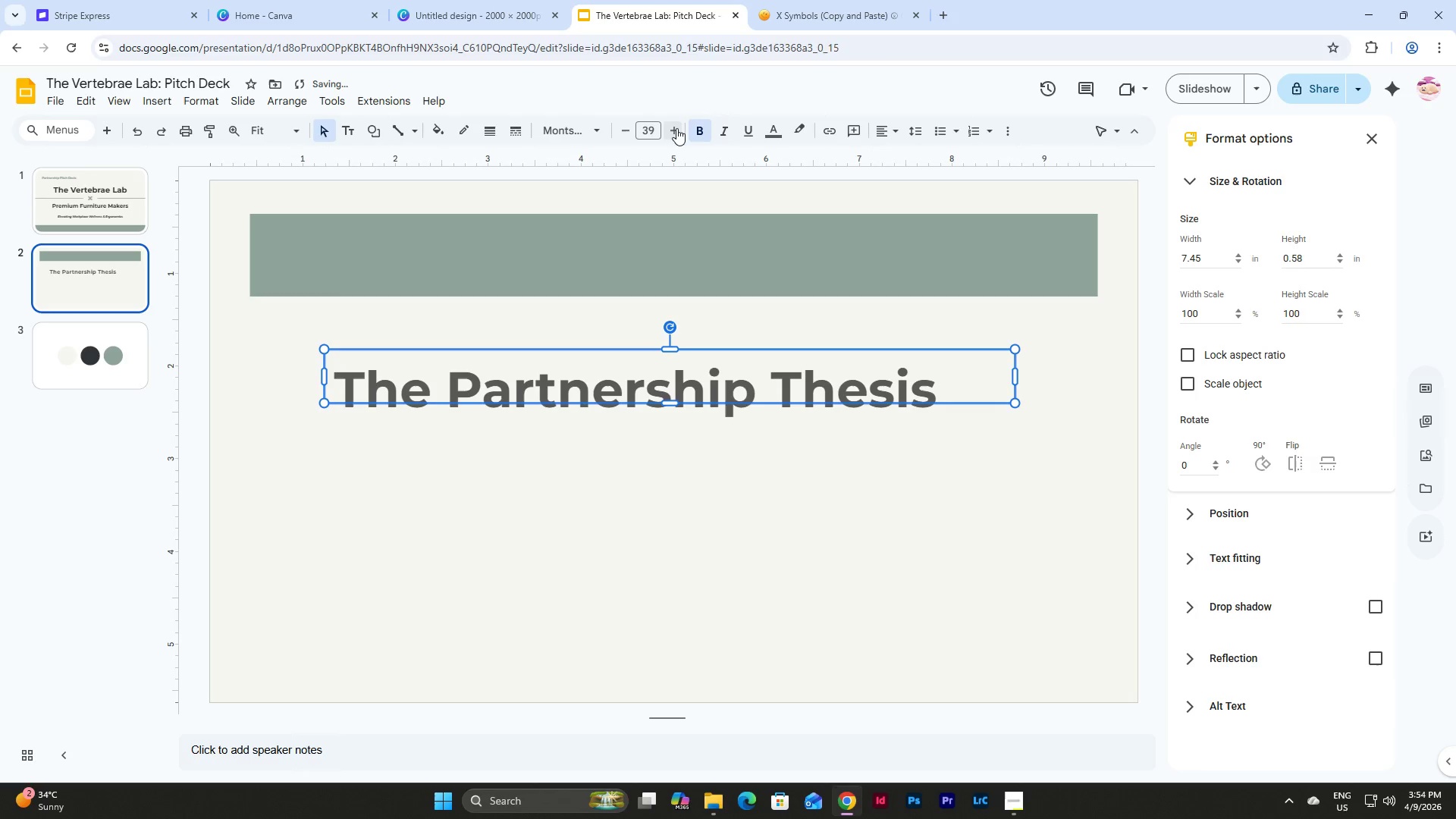 
left_click([676, 128])
 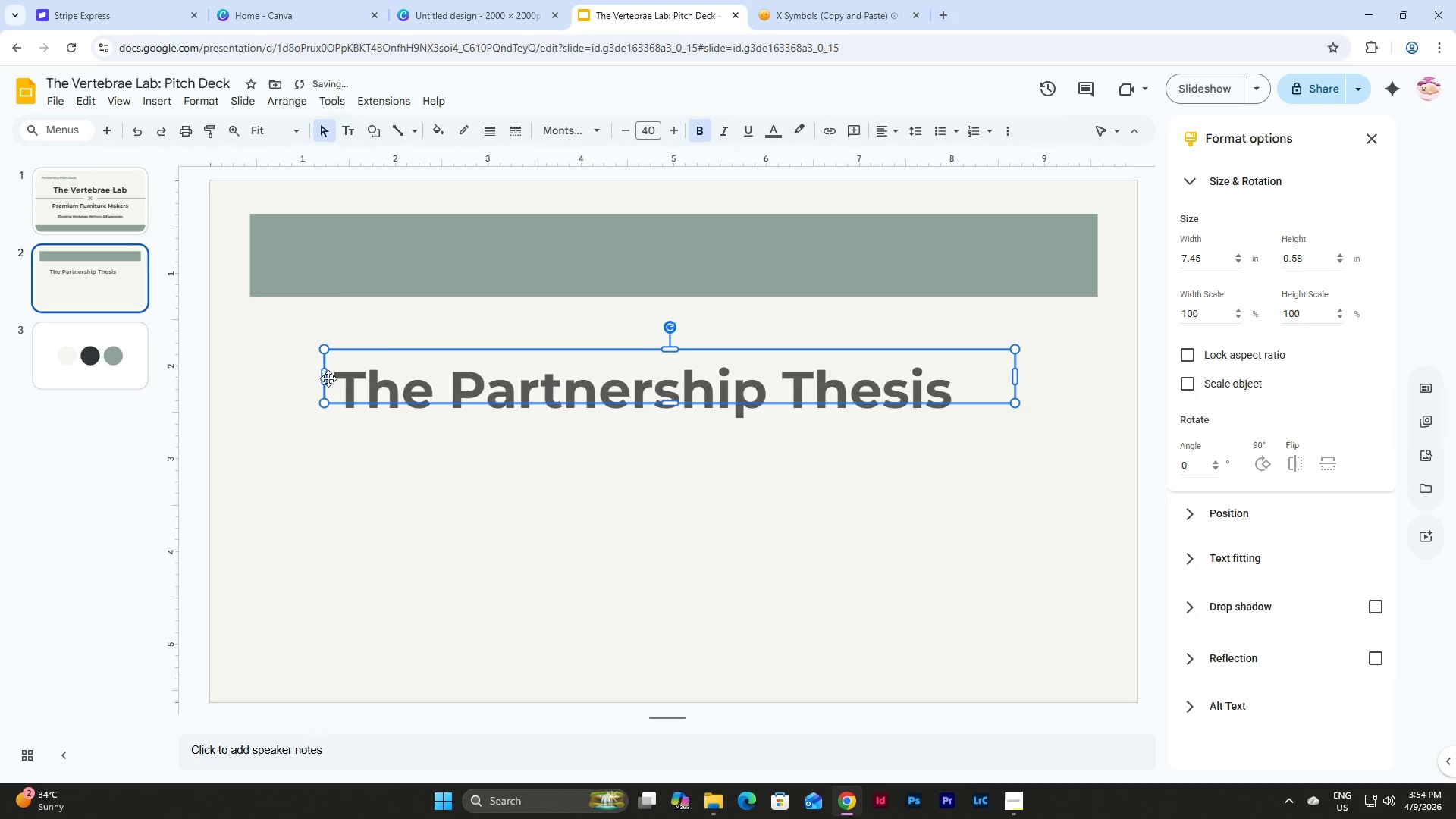 
left_click_drag(start_coordinate=[324, 378], to_coordinate=[251, 376])
 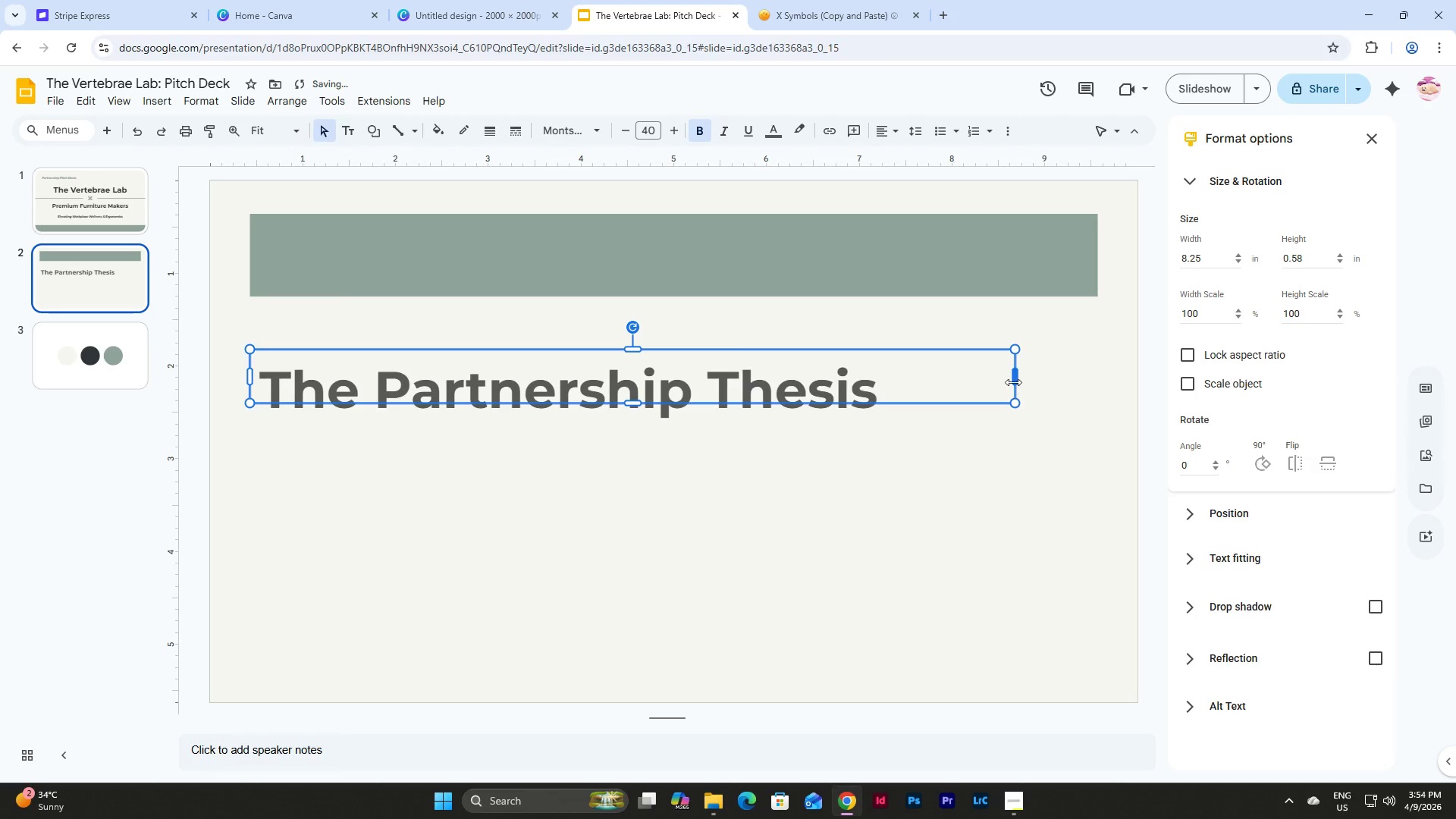 
left_click_drag(start_coordinate=[1013, 382], to_coordinate=[1095, 384])
 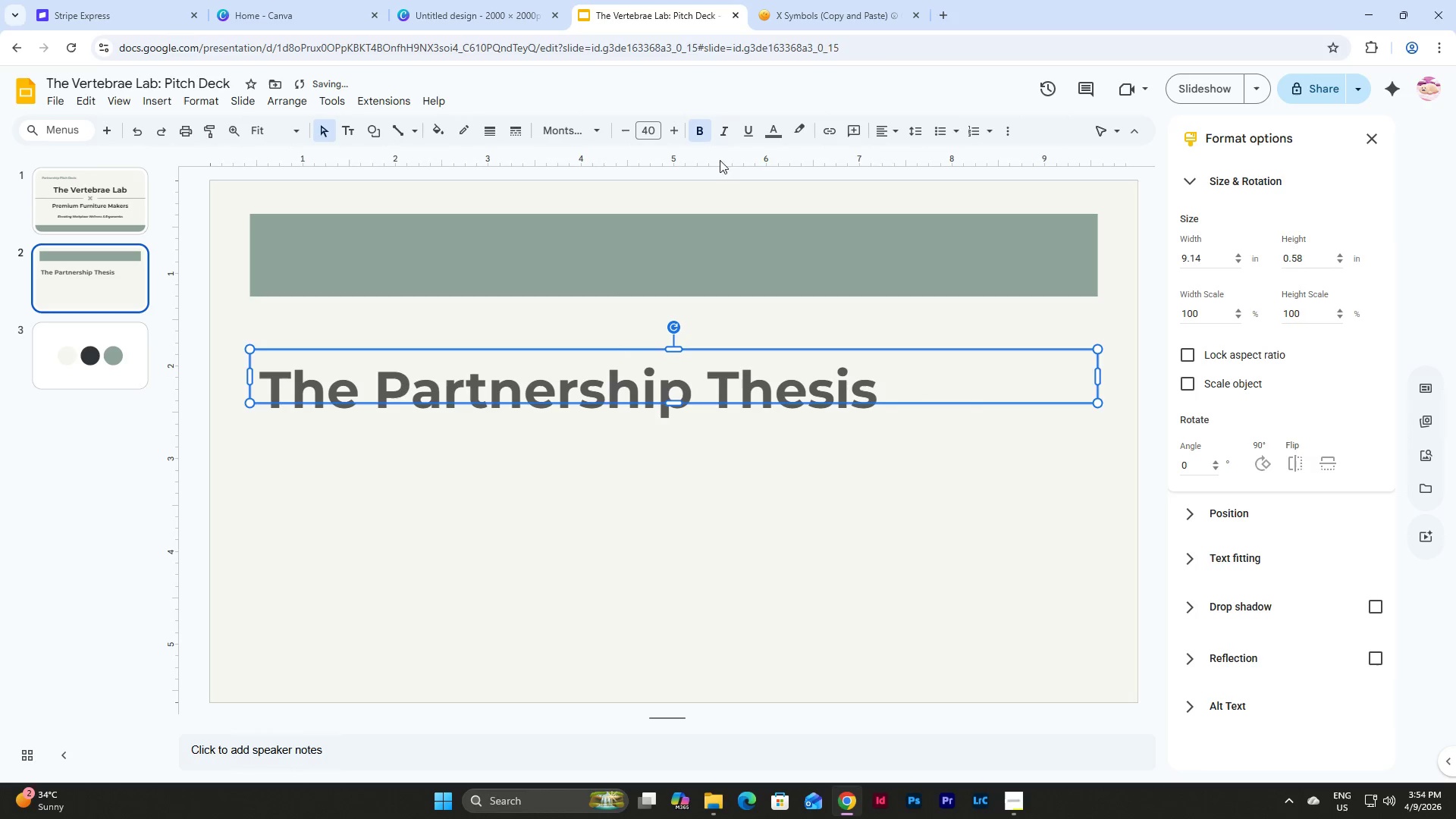 
left_click([890, 133])
 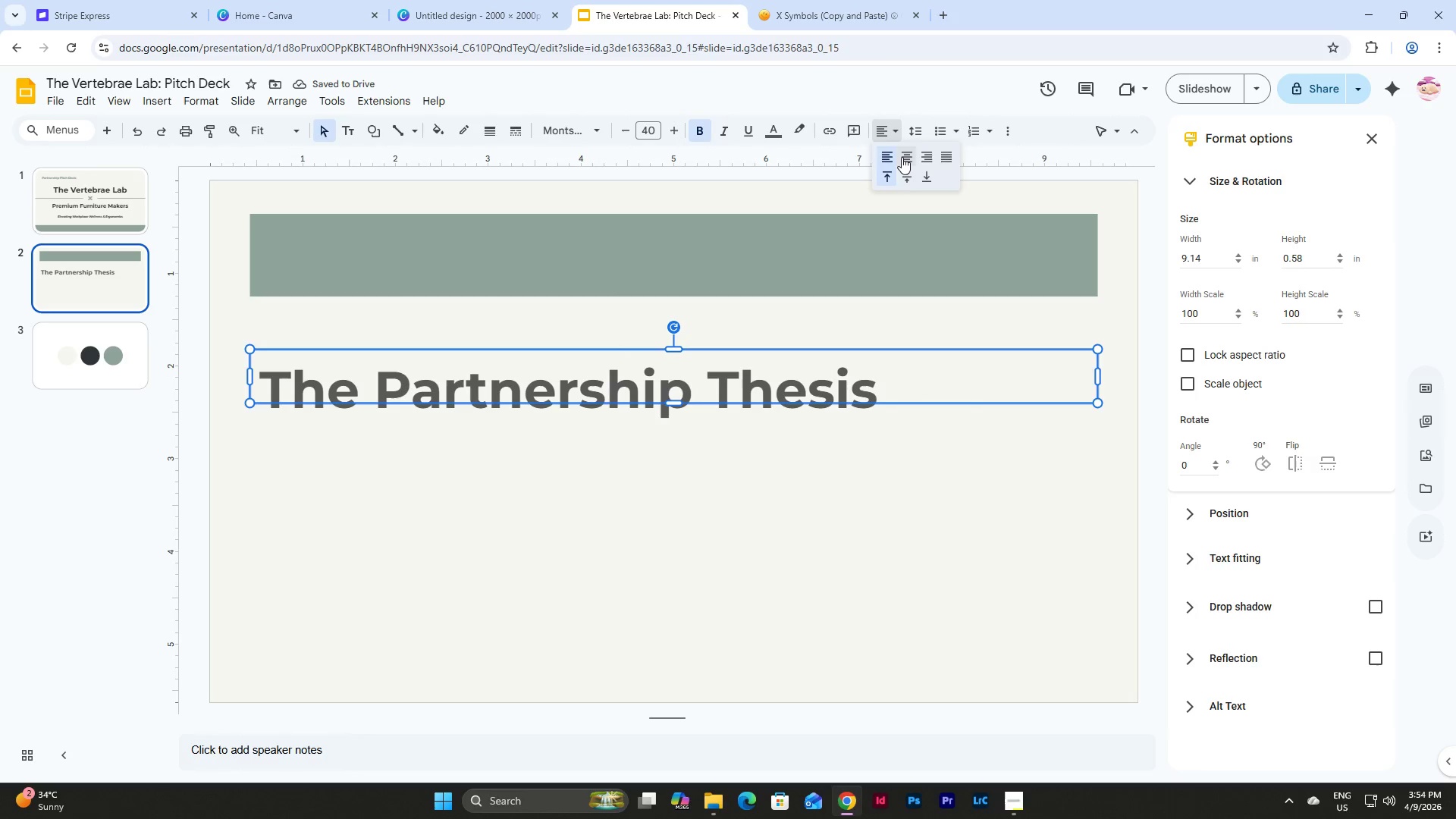 
left_click([902, 157])
 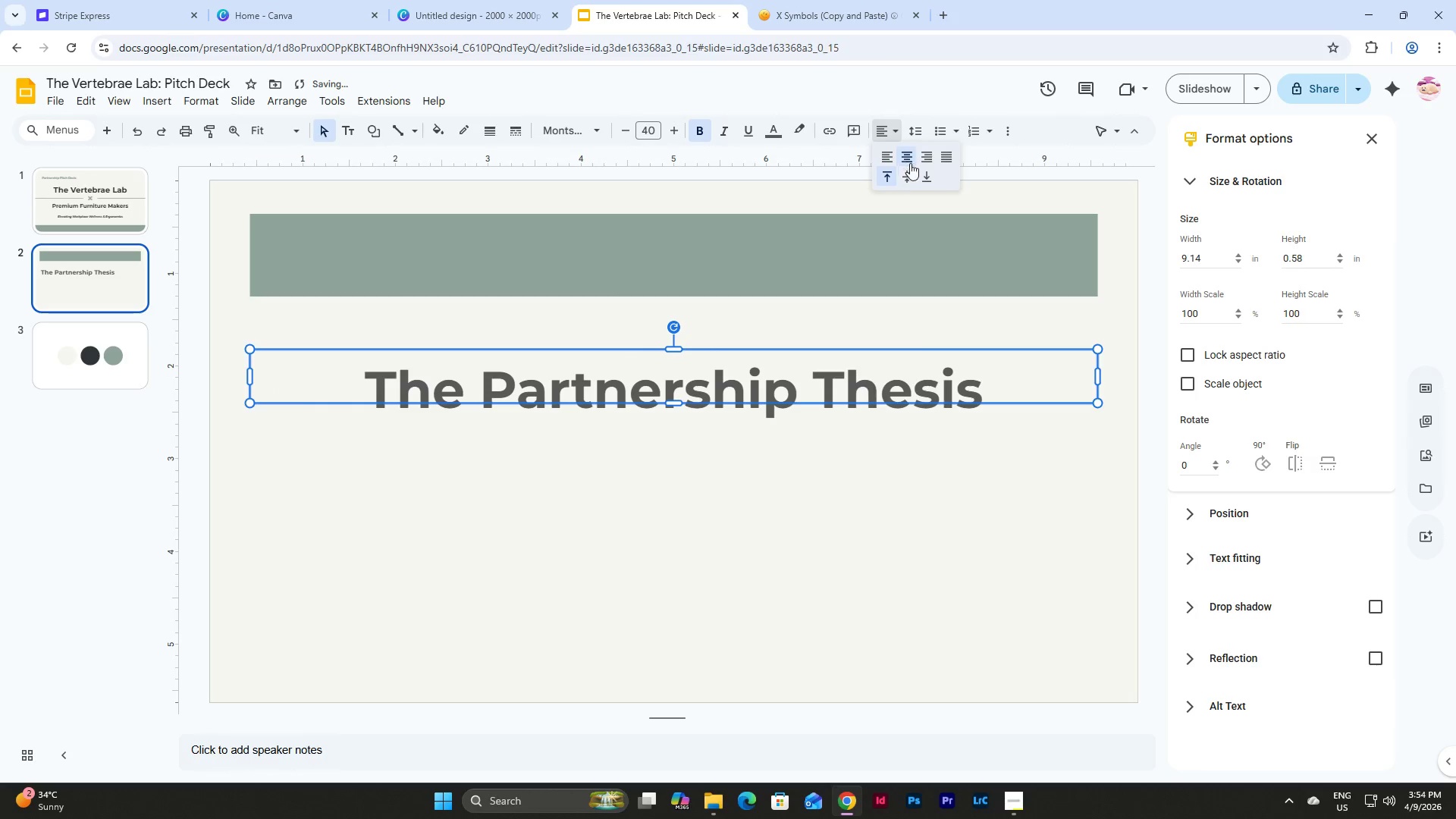 
double_click([915, 174])
 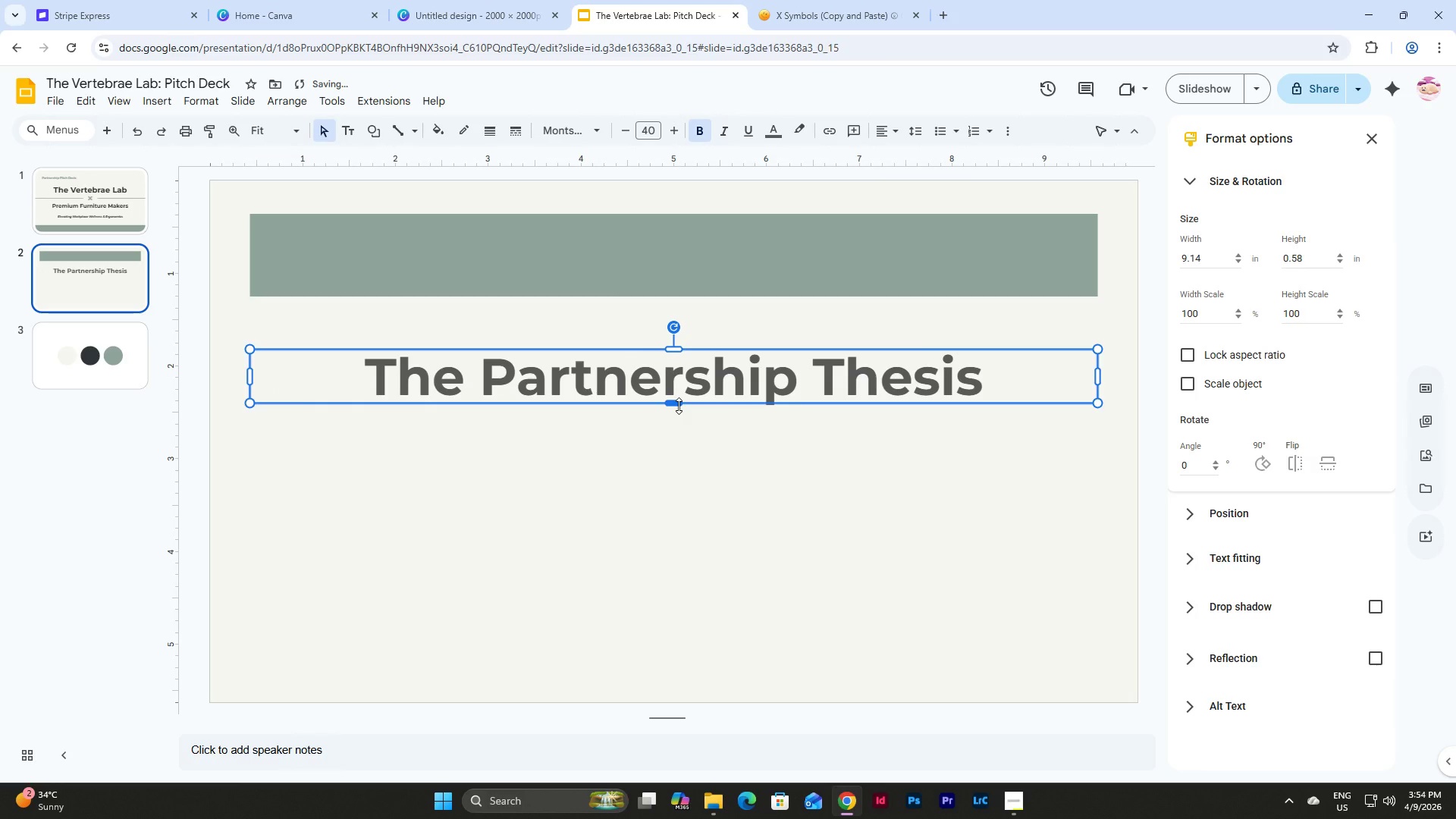 
left_click_drag(start_coordinate=[679, 406], to_coordinate=[679, 411])
 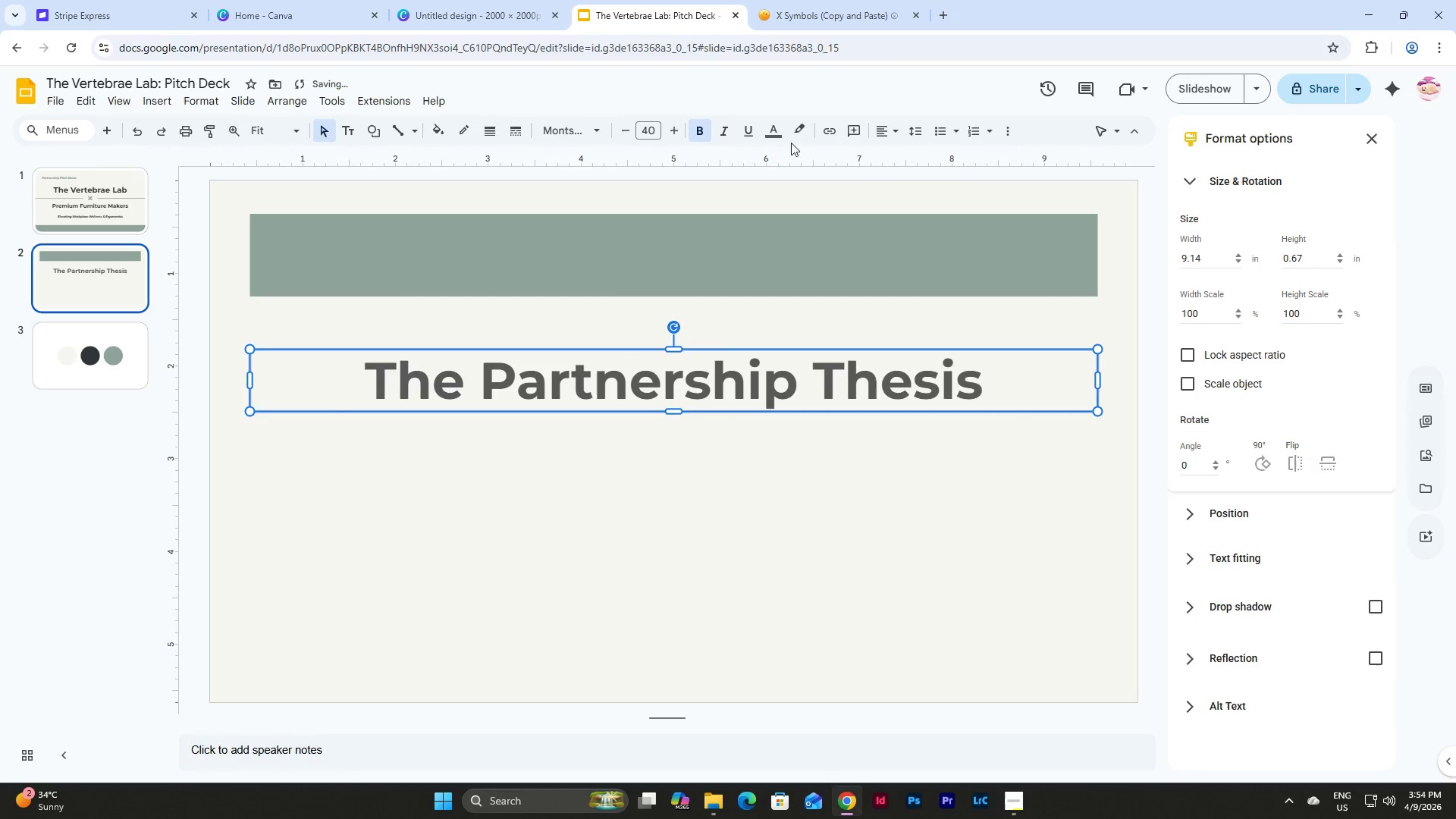 
left_click([780, 127])
 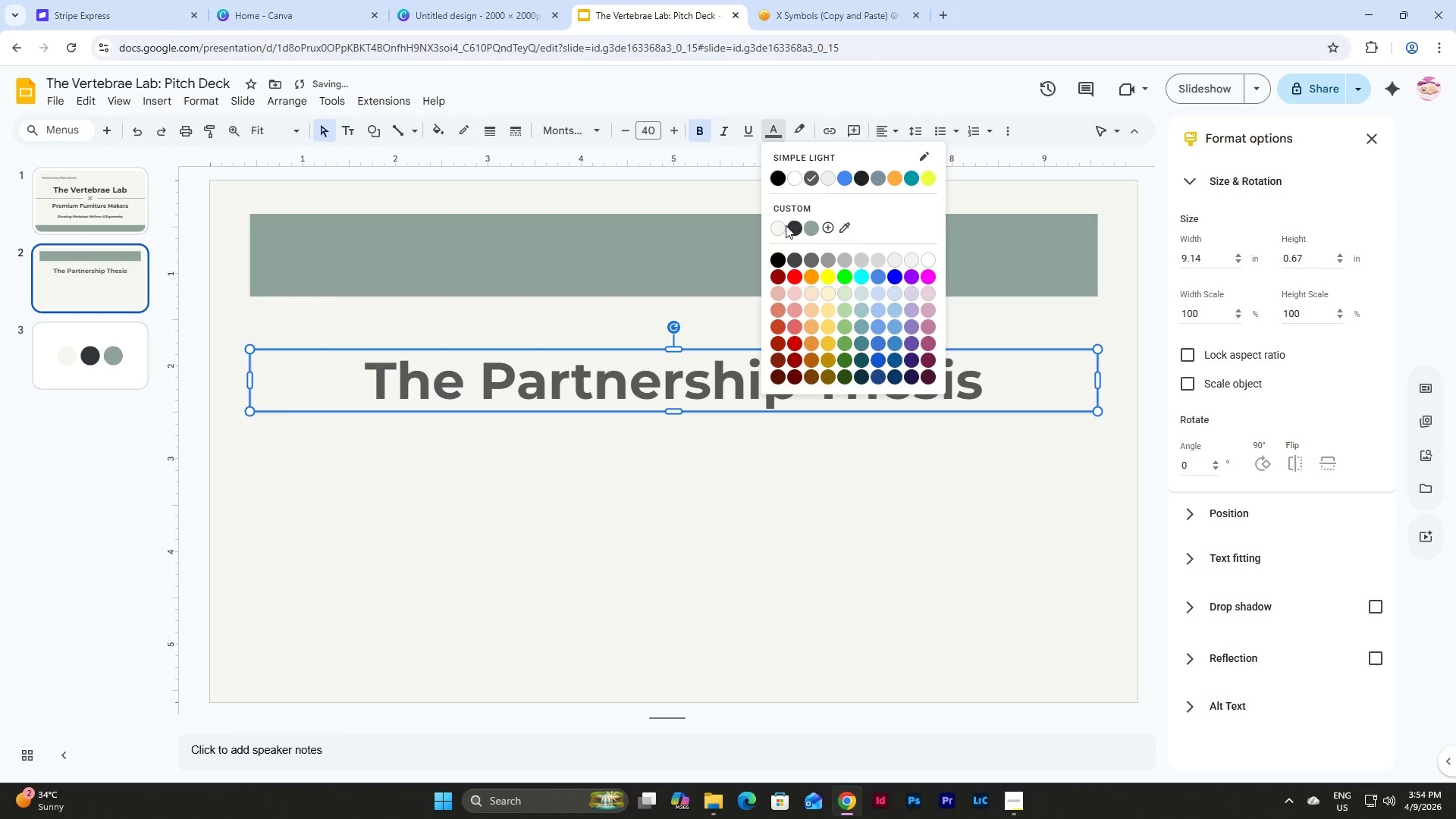 
left_click([777, 229])
 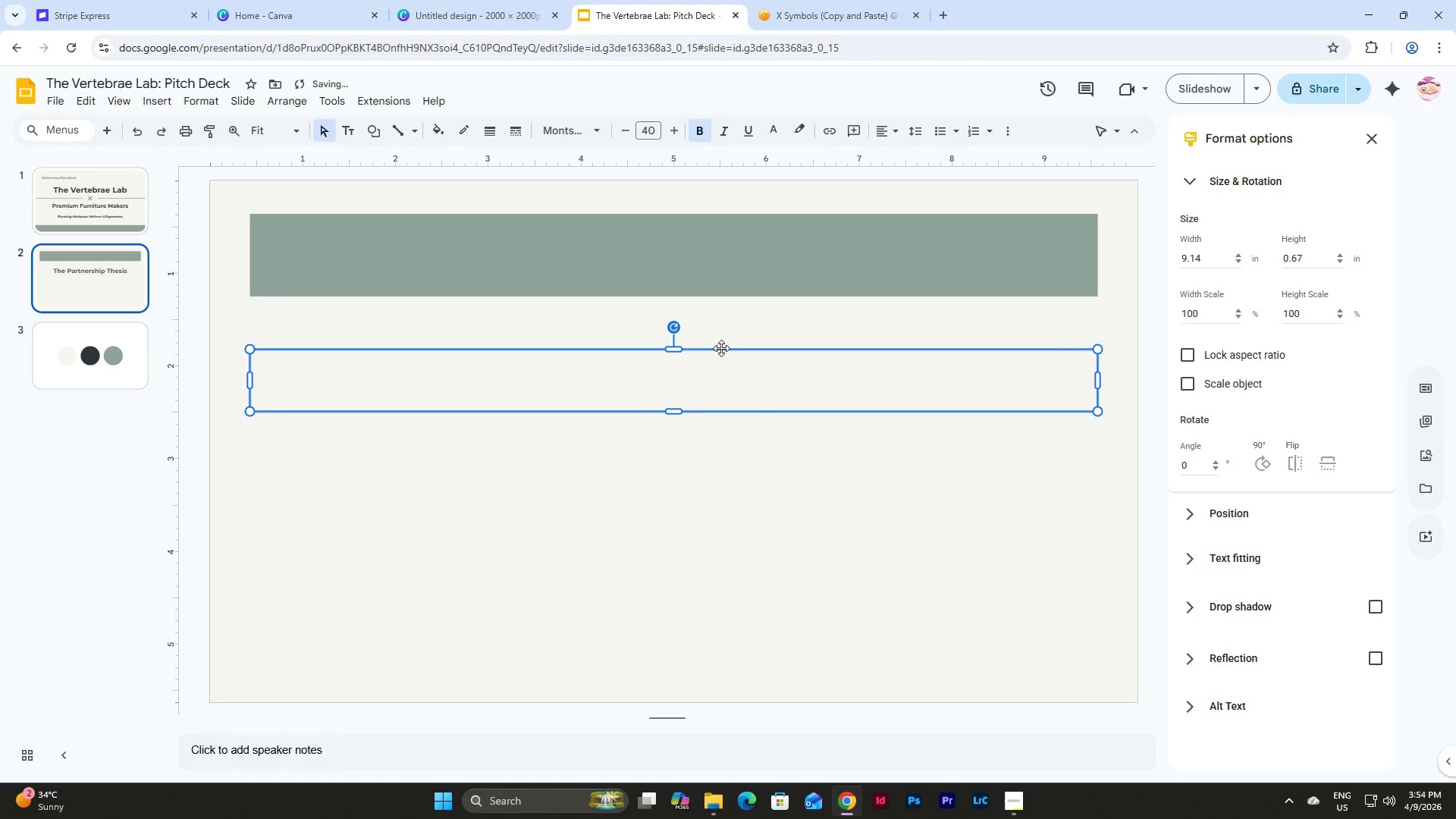 
left_click_drag(start_coordinate=[721, 348], to_coordinate=[719, 225])
 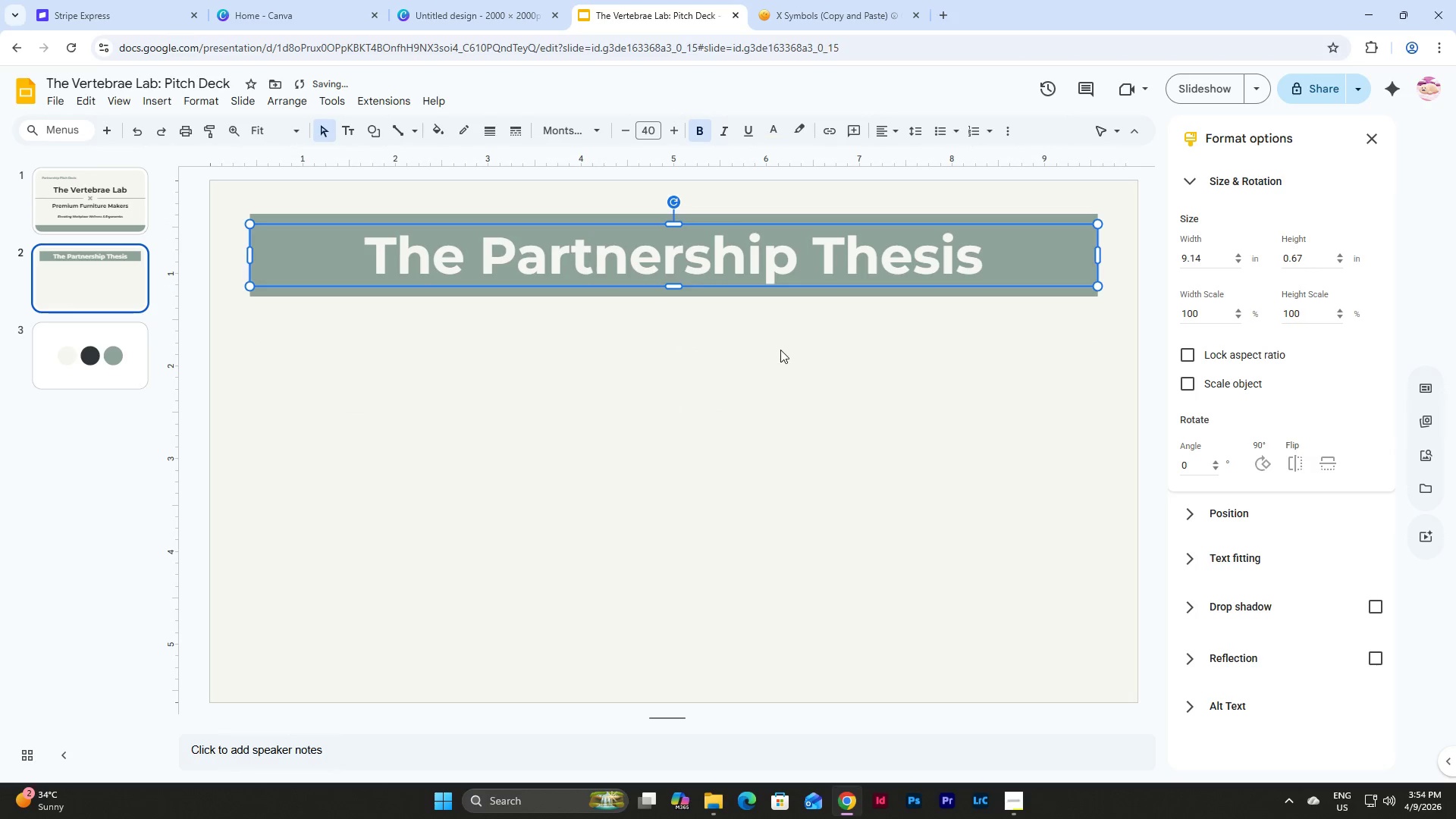 
left_click([780, 350])
 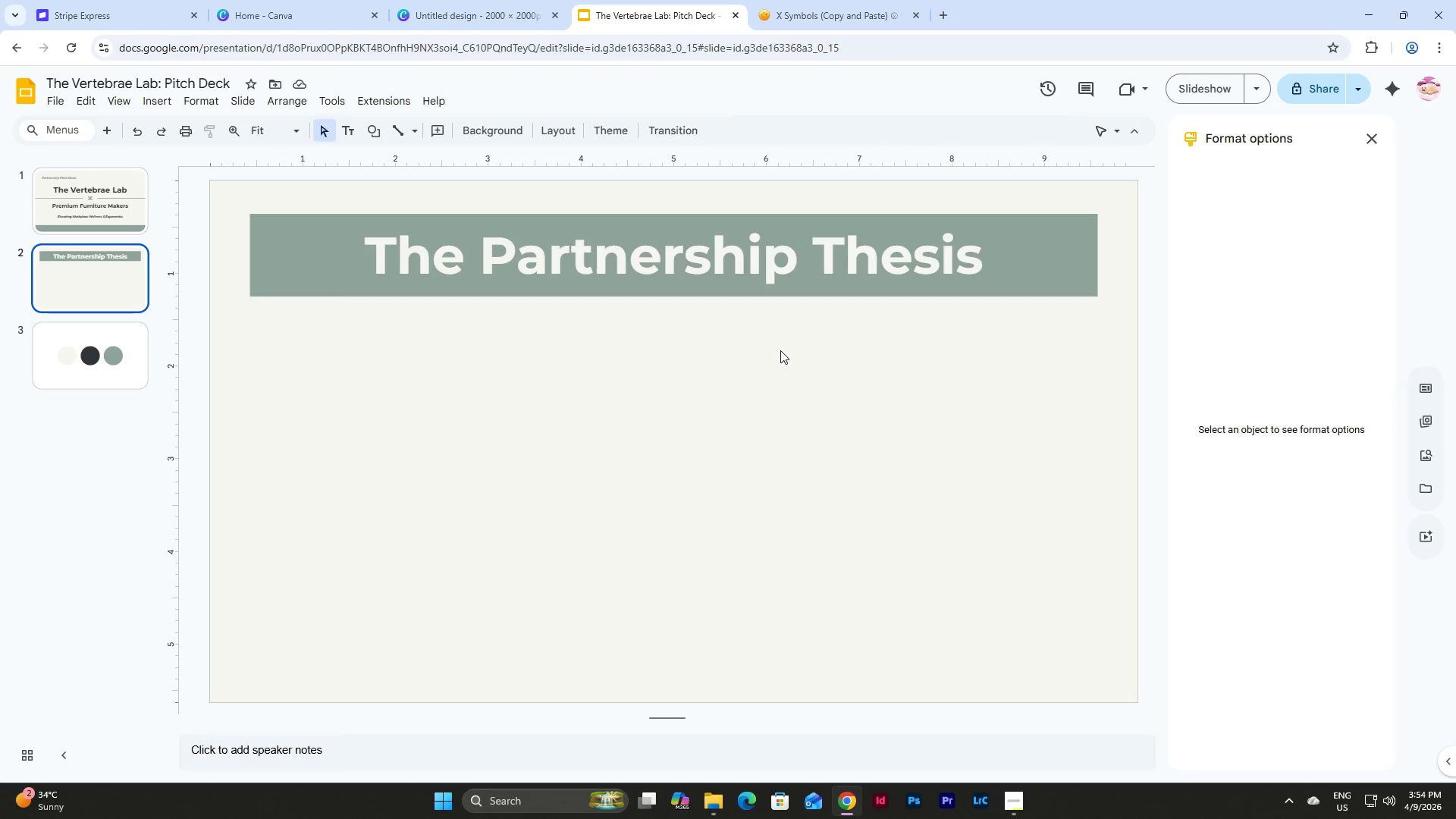 
wait(7.75)
 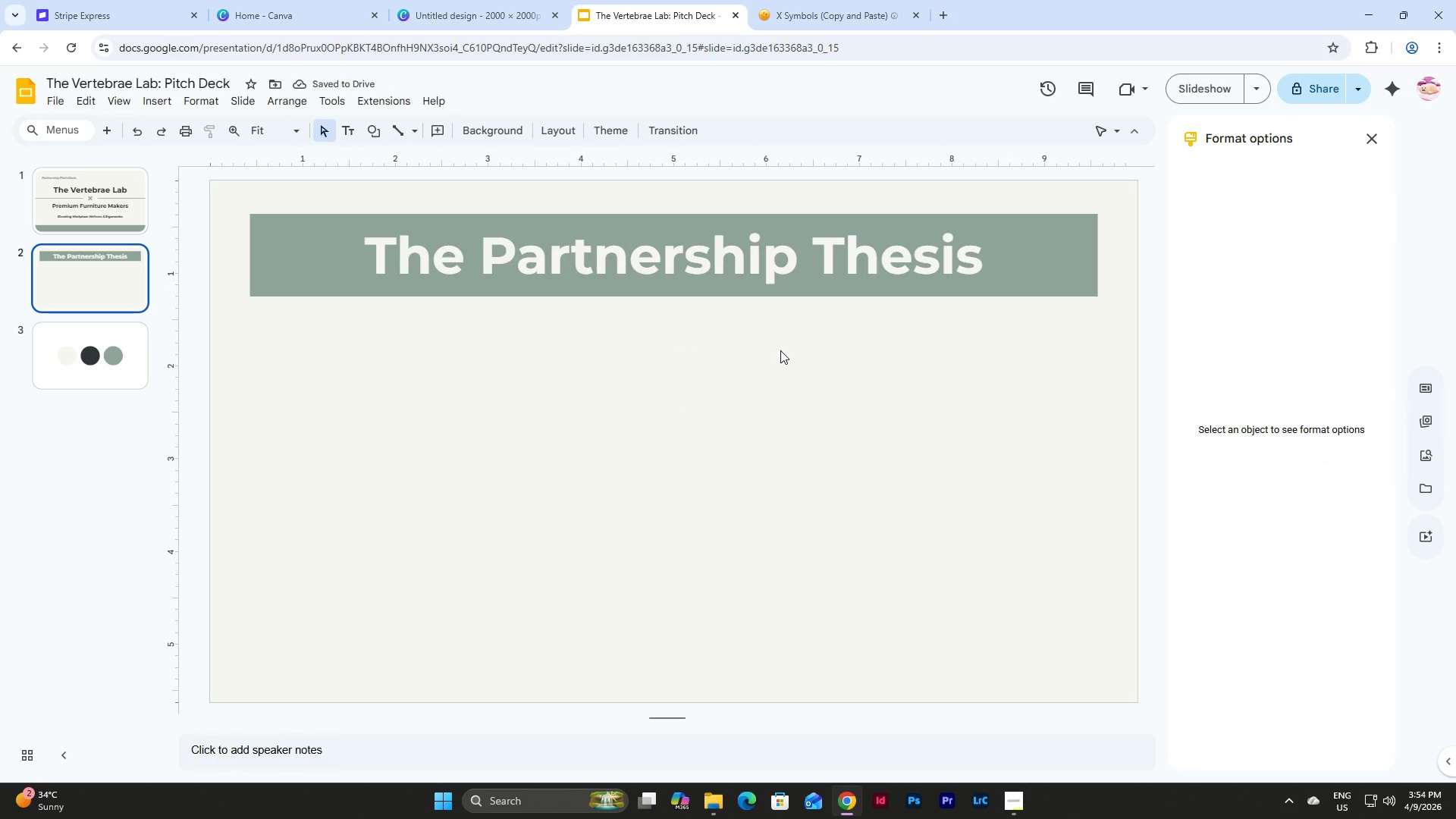 
left_click([1015, 794])